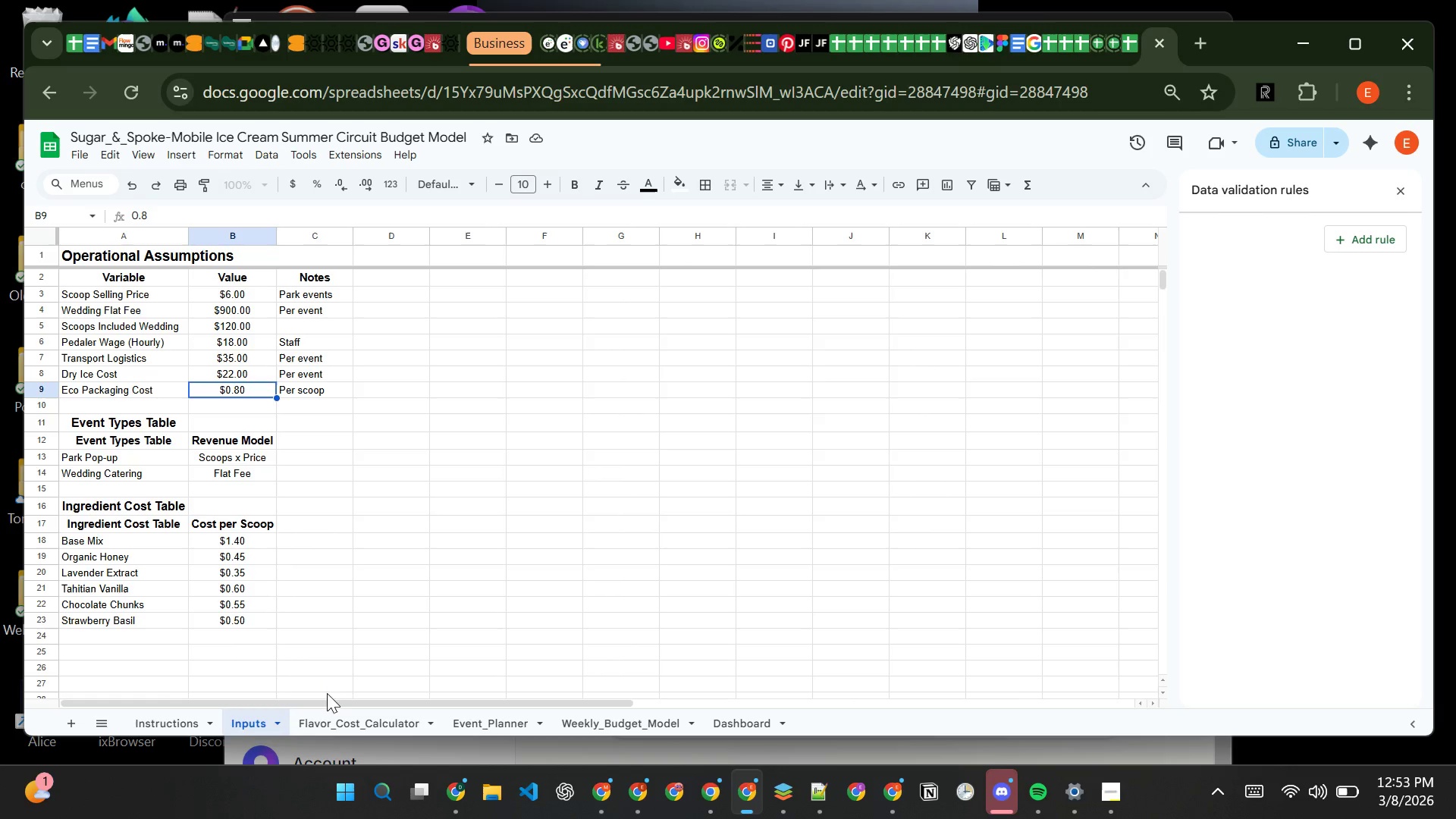 
left_click([331, 718])
 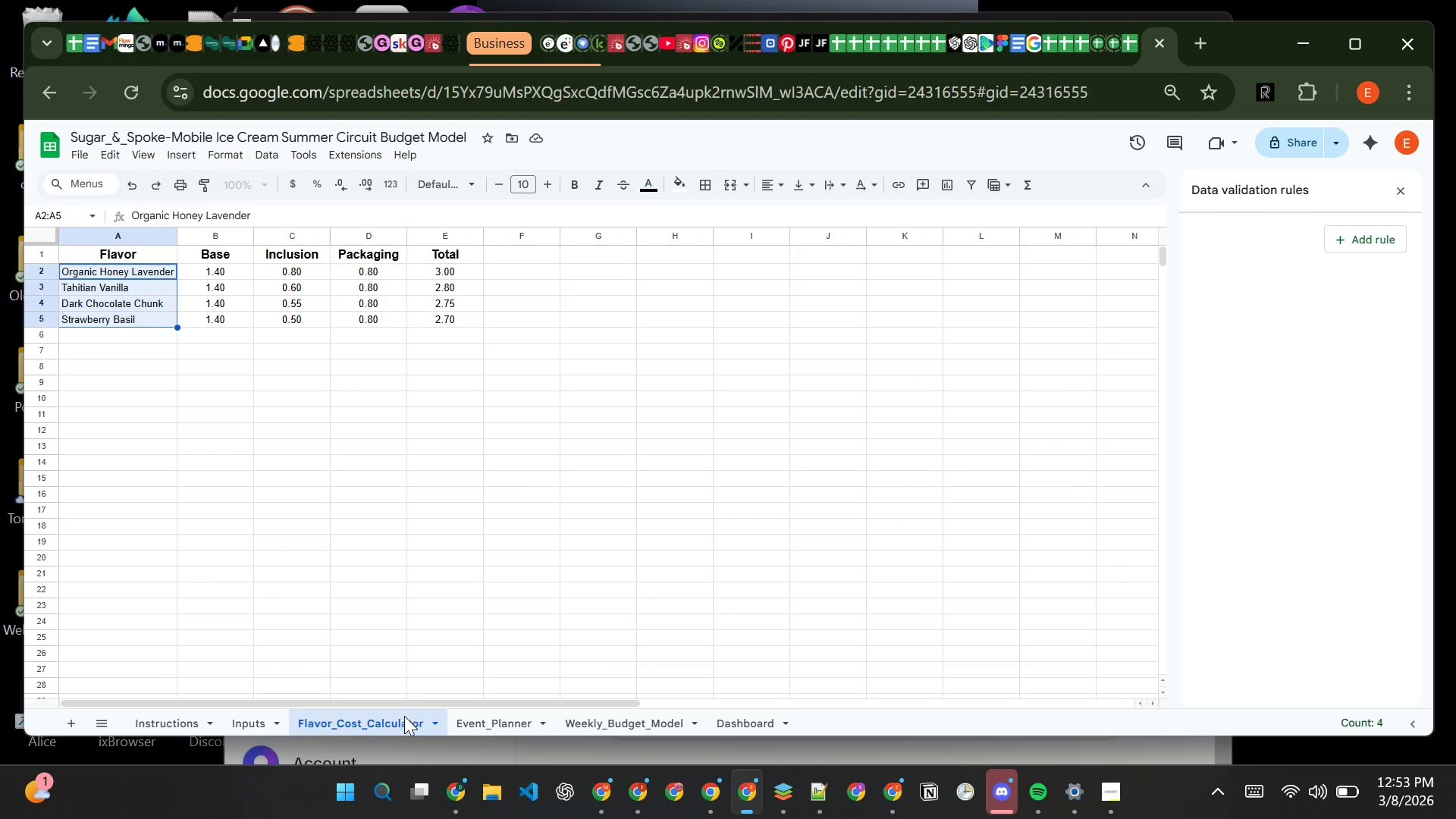 
left_click([447, 515])
 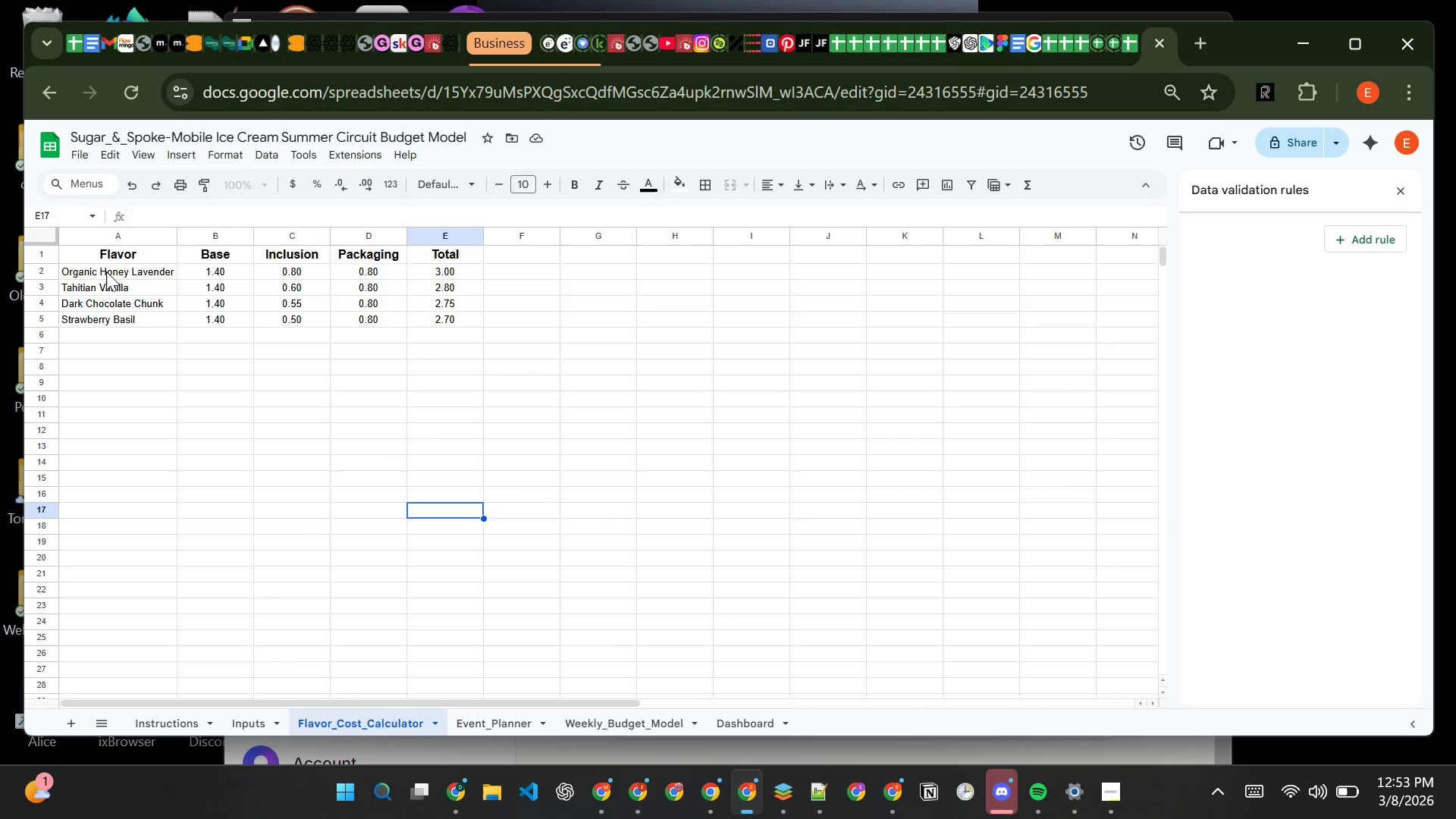 
left_click([49, 256])
 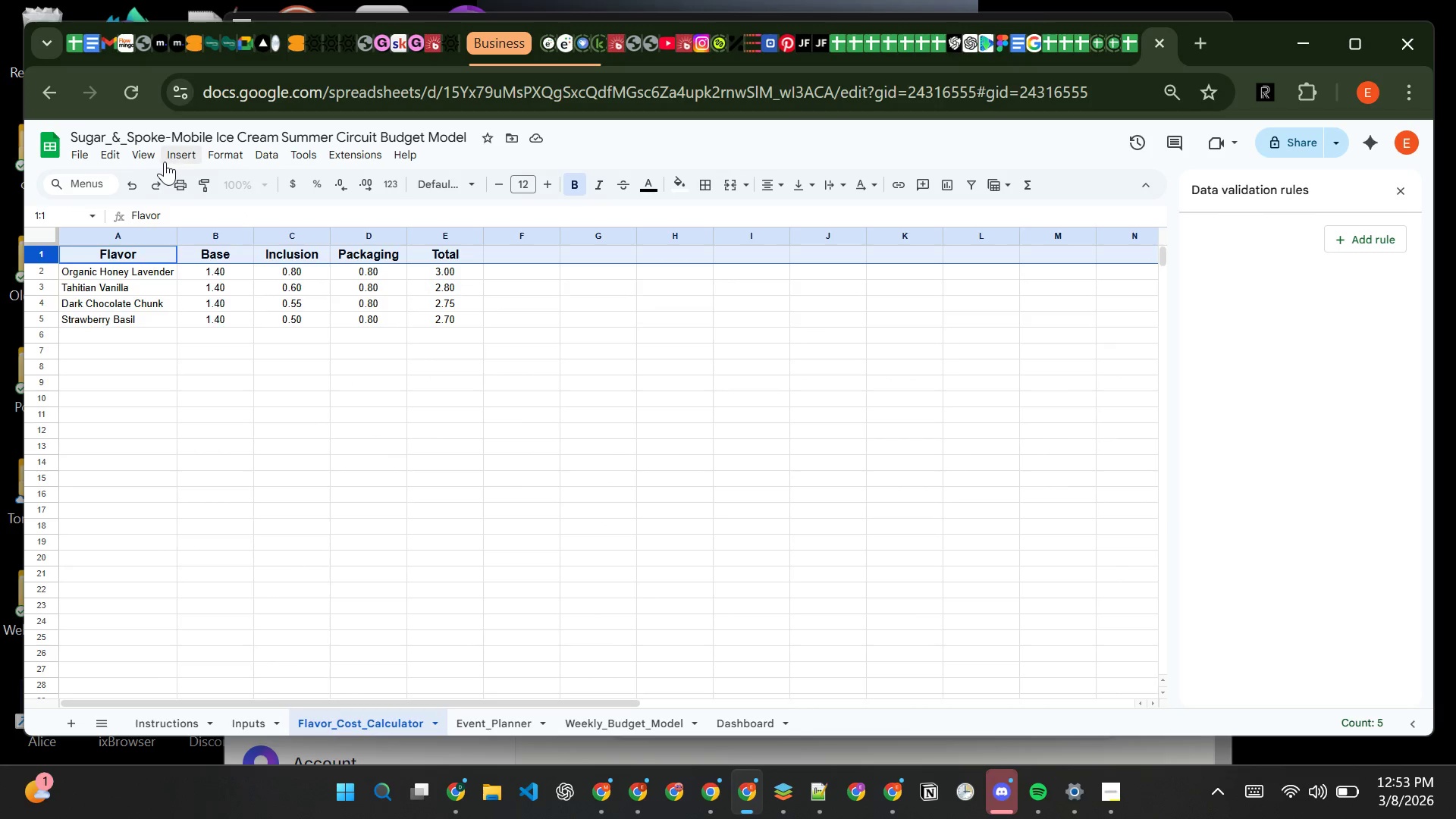 
left_click([152, 153])
 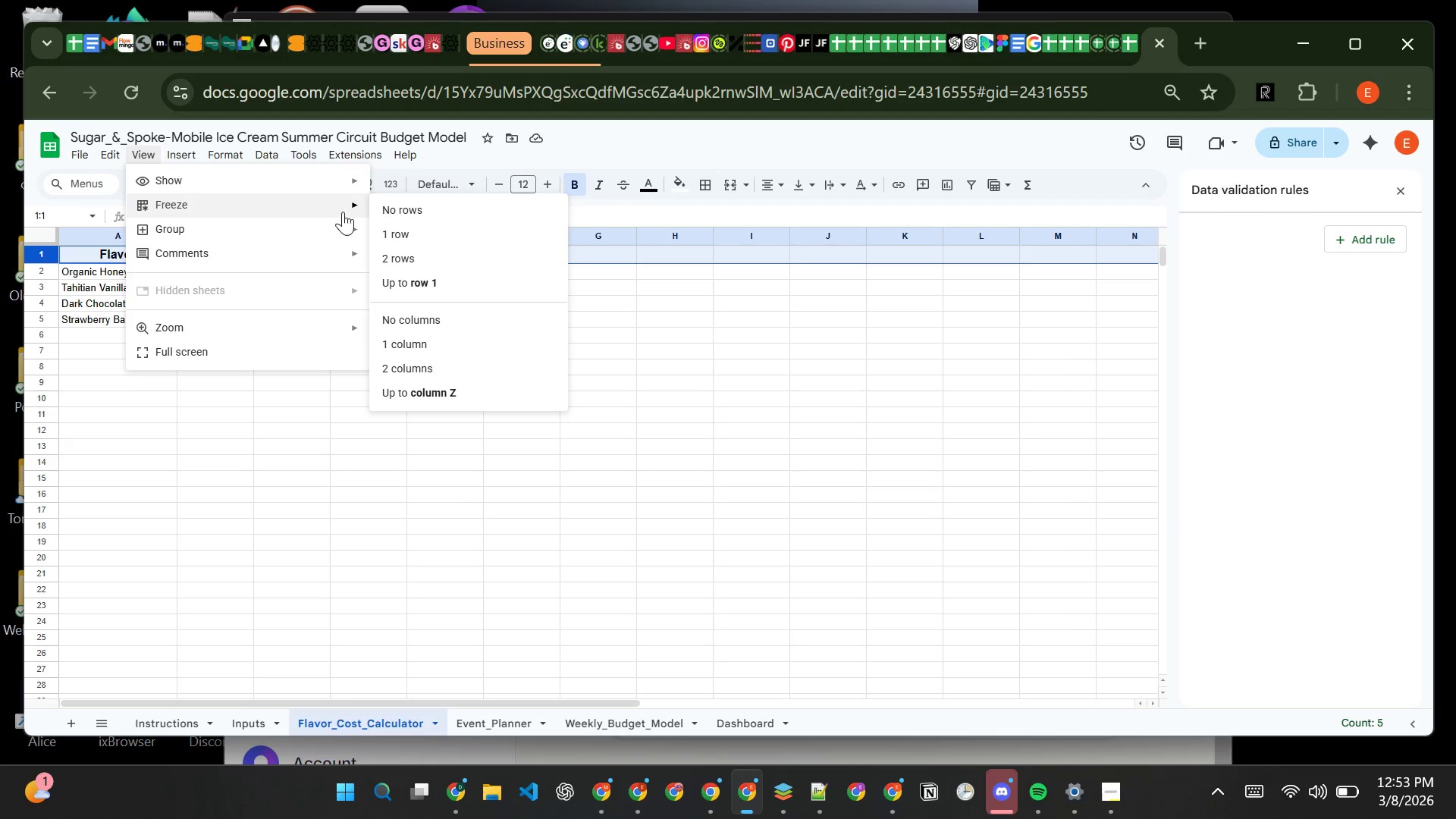 
left_click([414, 233])
 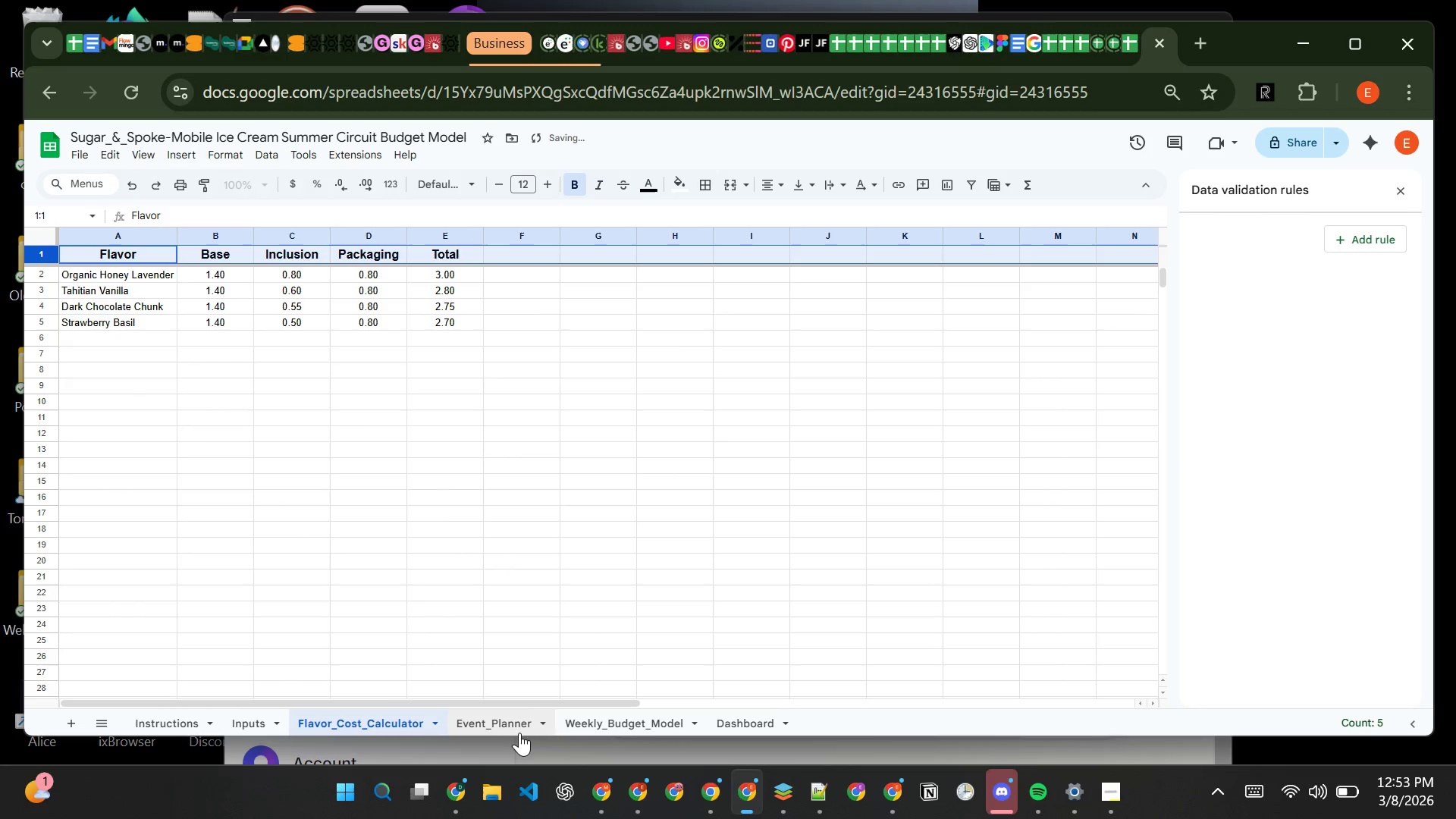 
left_click([519, 717])
 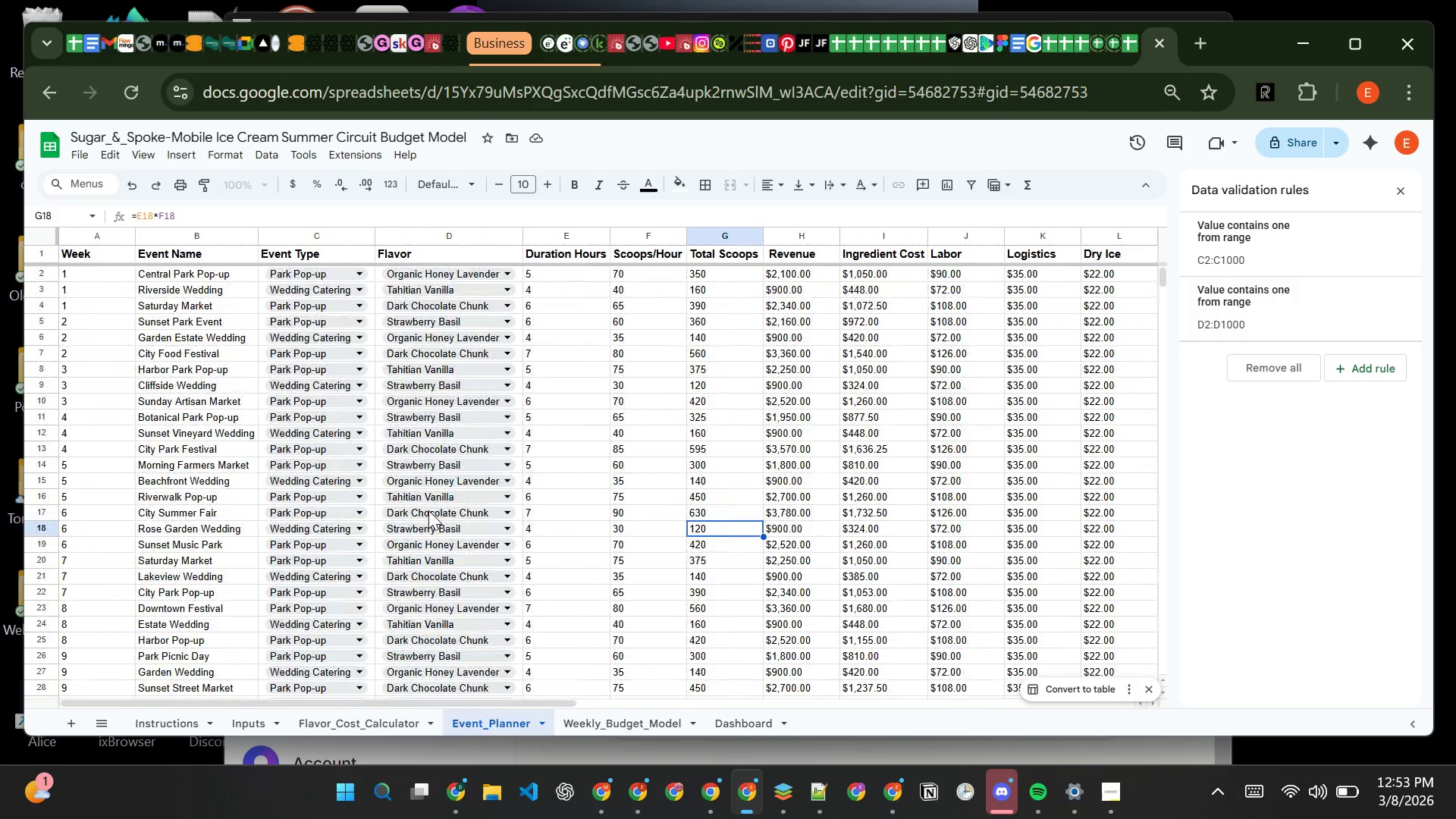 
wait(14.59)
 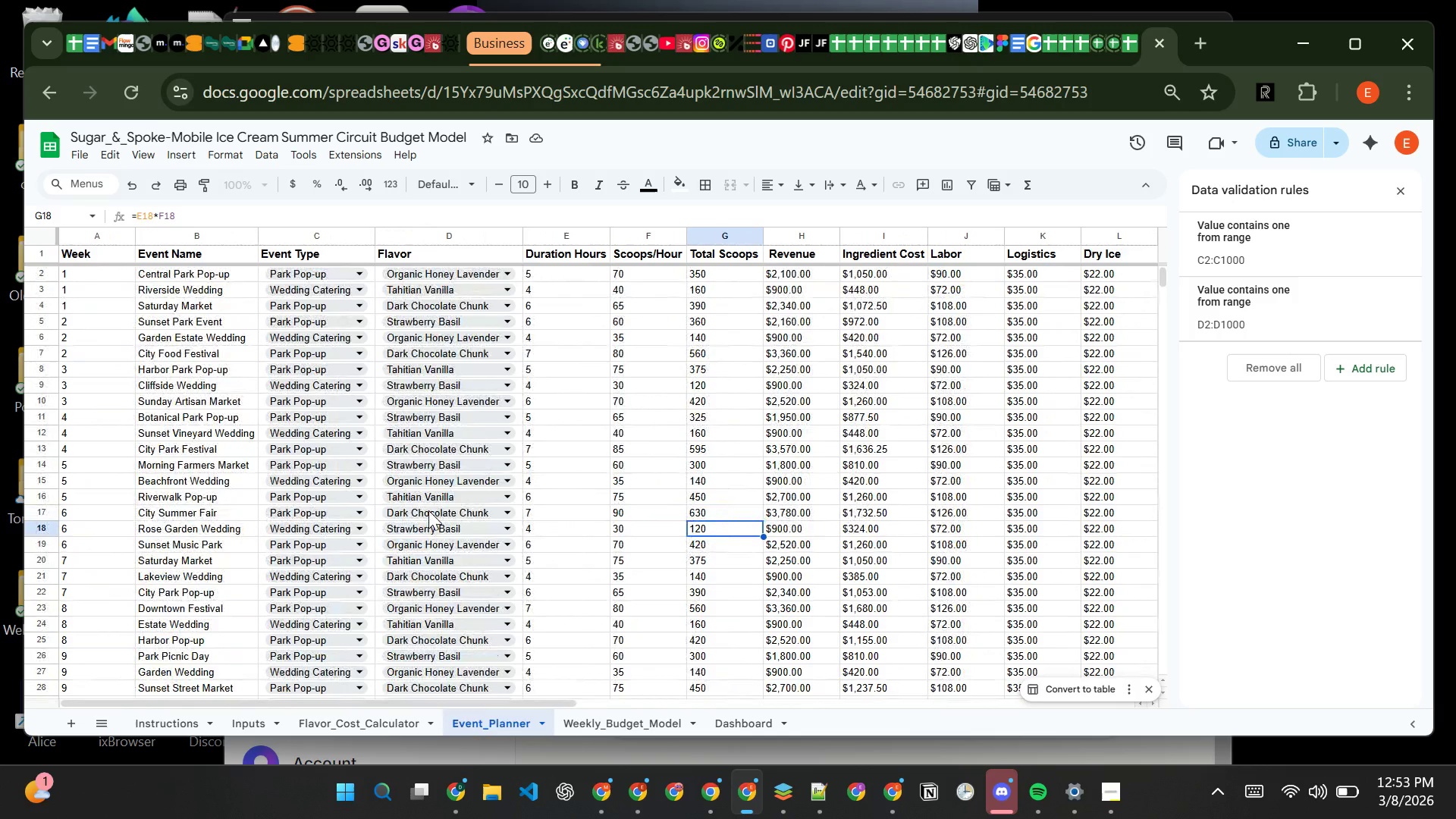 
left_click([586, 717])
 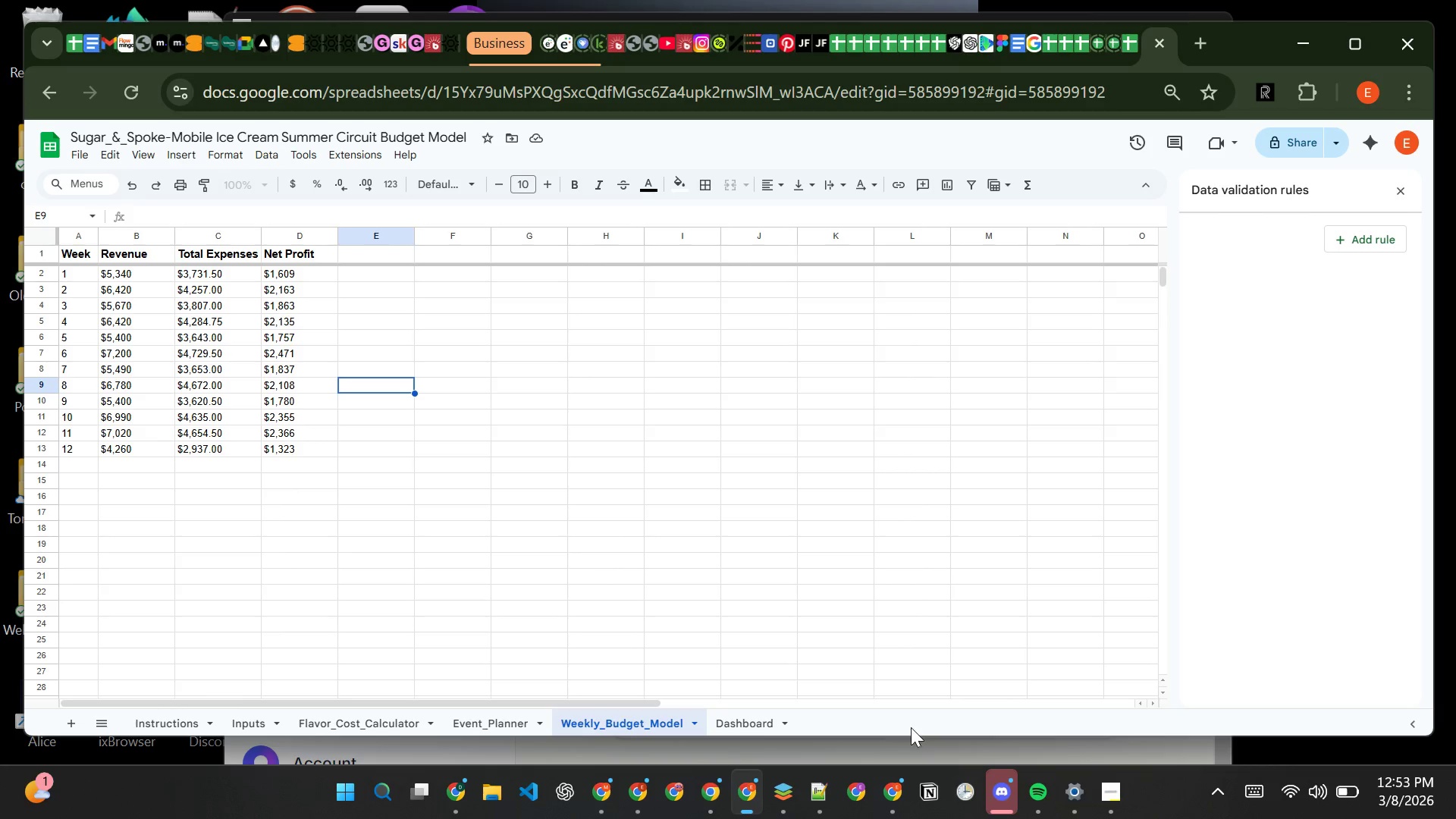 
wait(17.75)
 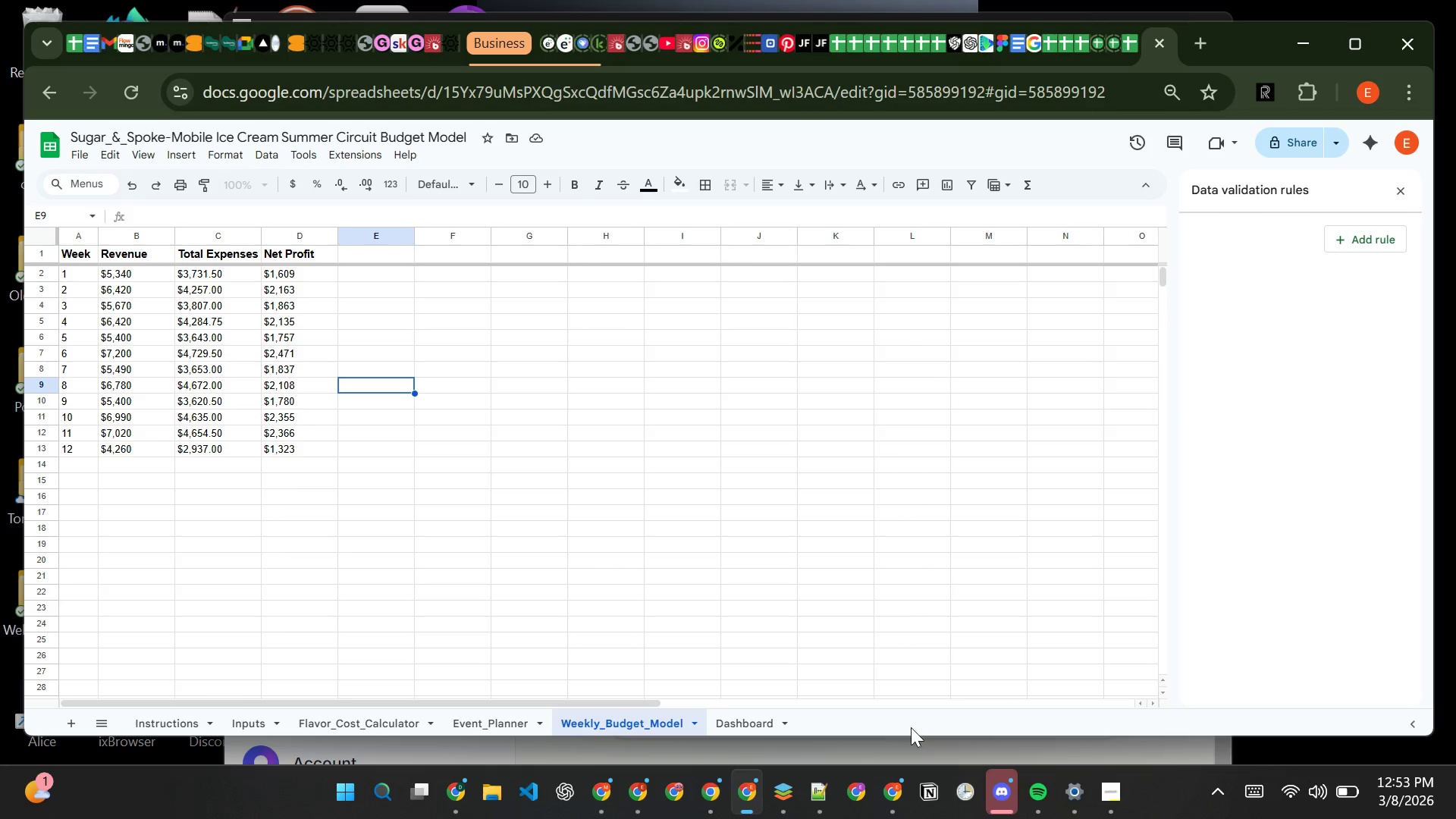 
left_click([490, 727])
 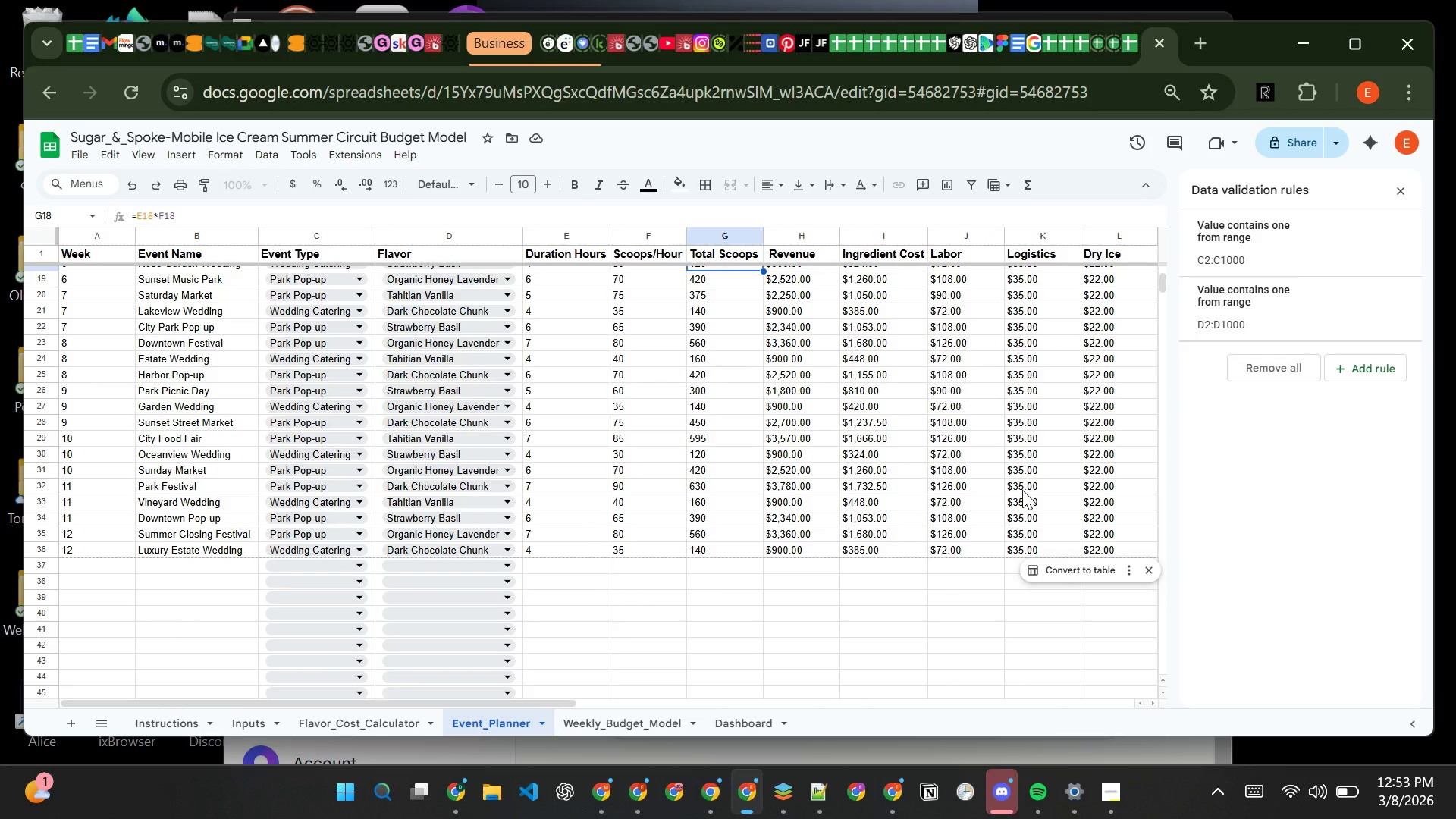 
mouse_move([769, 510])
 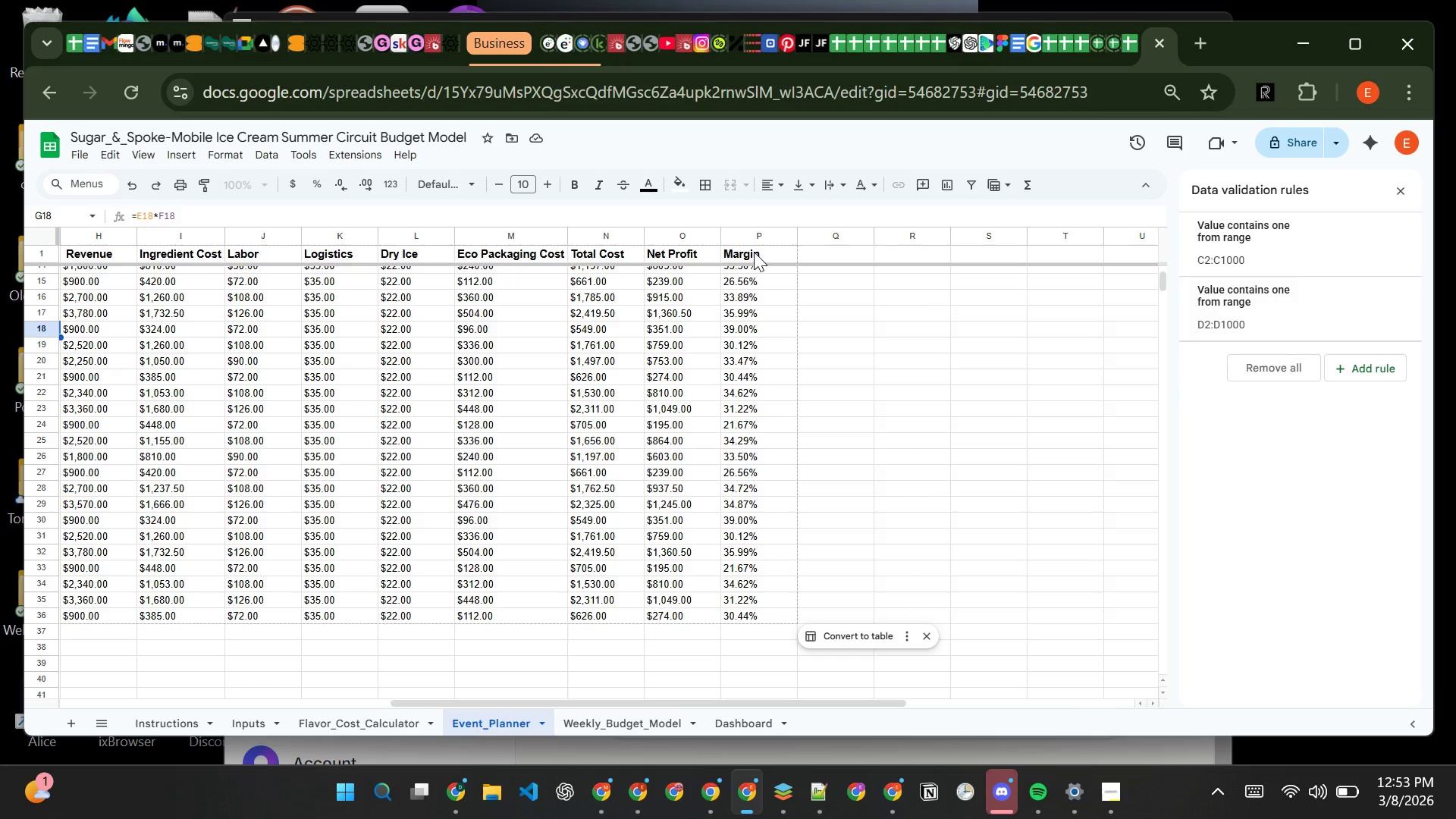 
left_click([745, 237])
 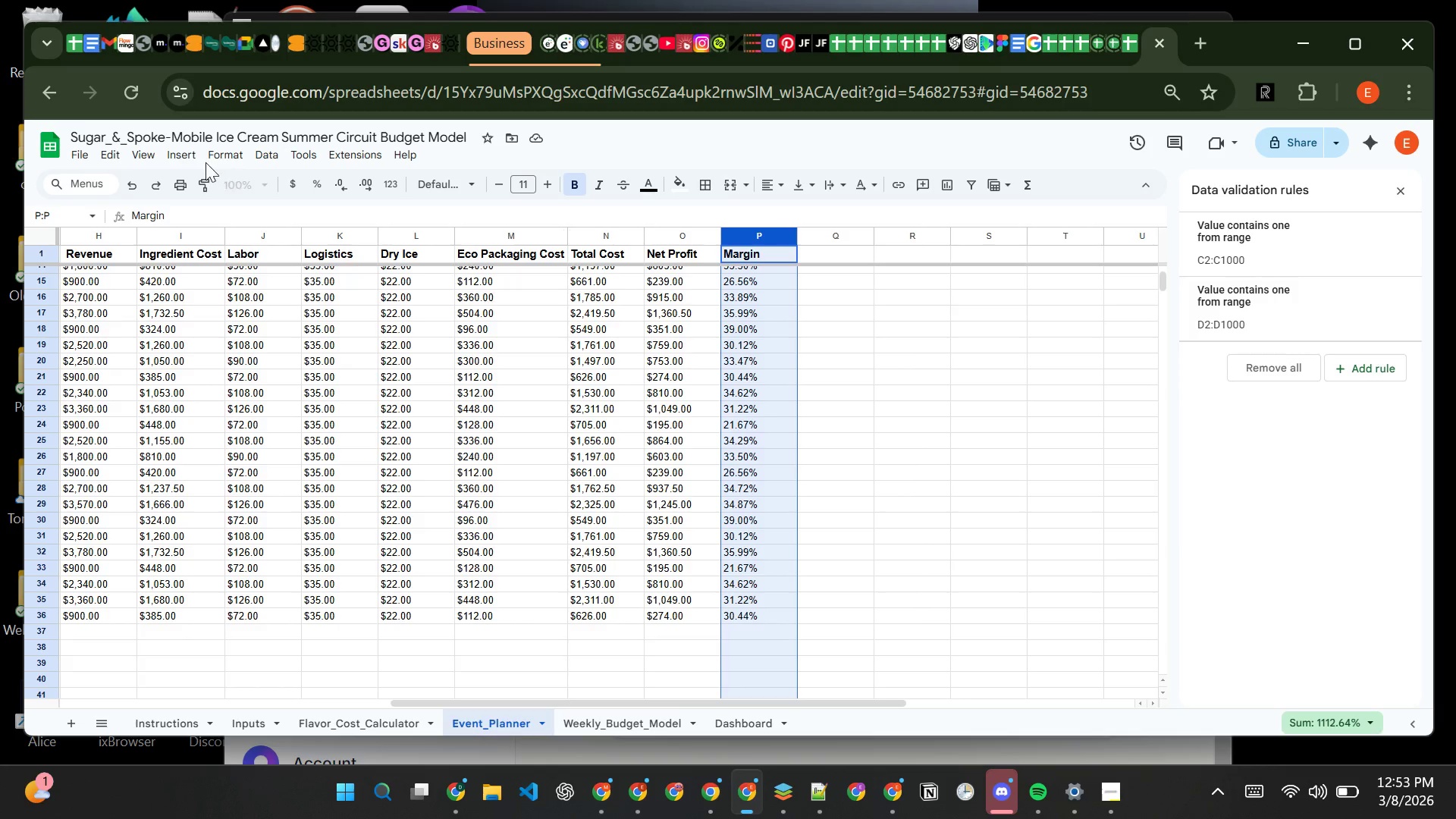 
left_click([210, 158])
 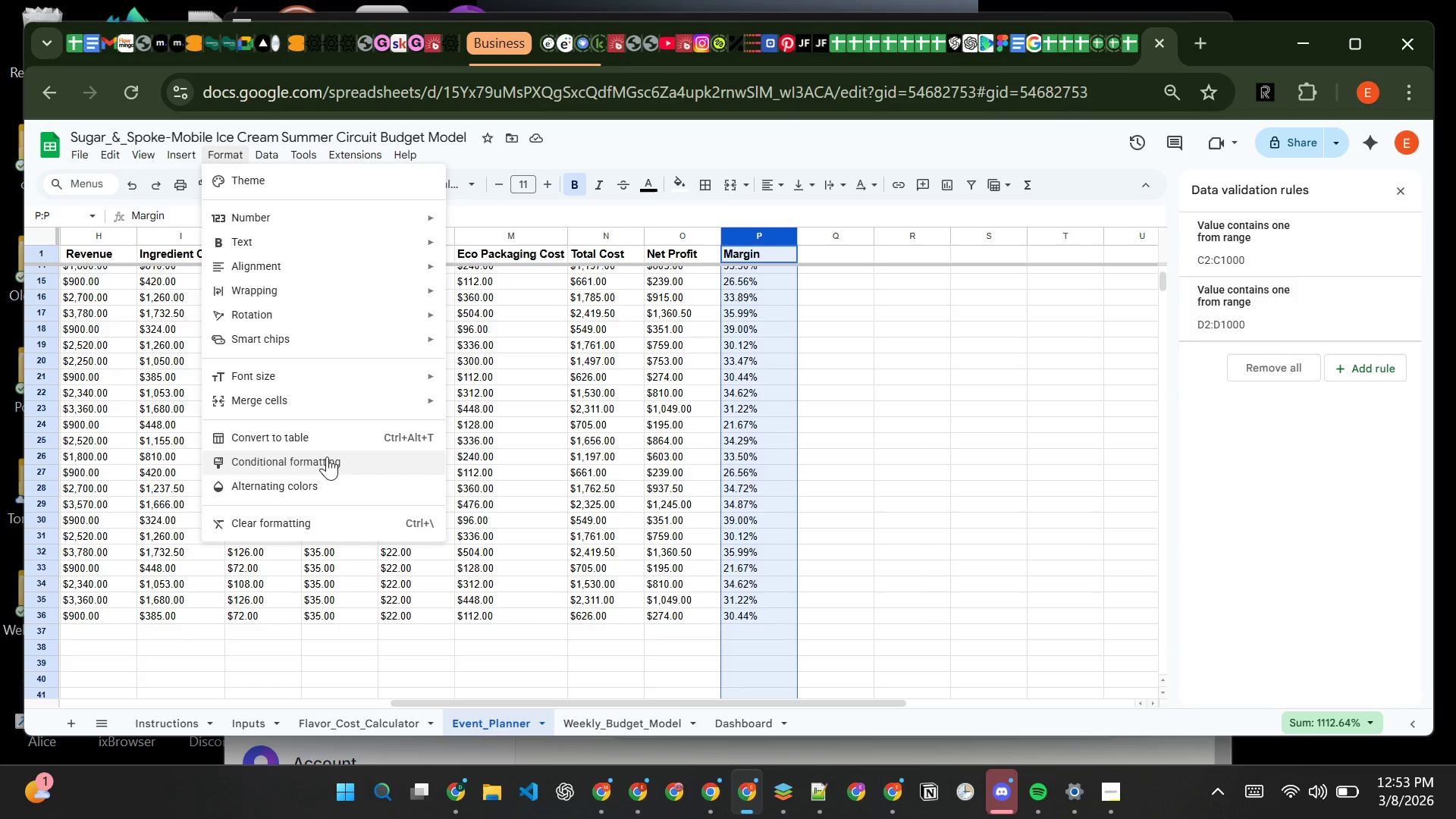 
left_click([327, 460])
 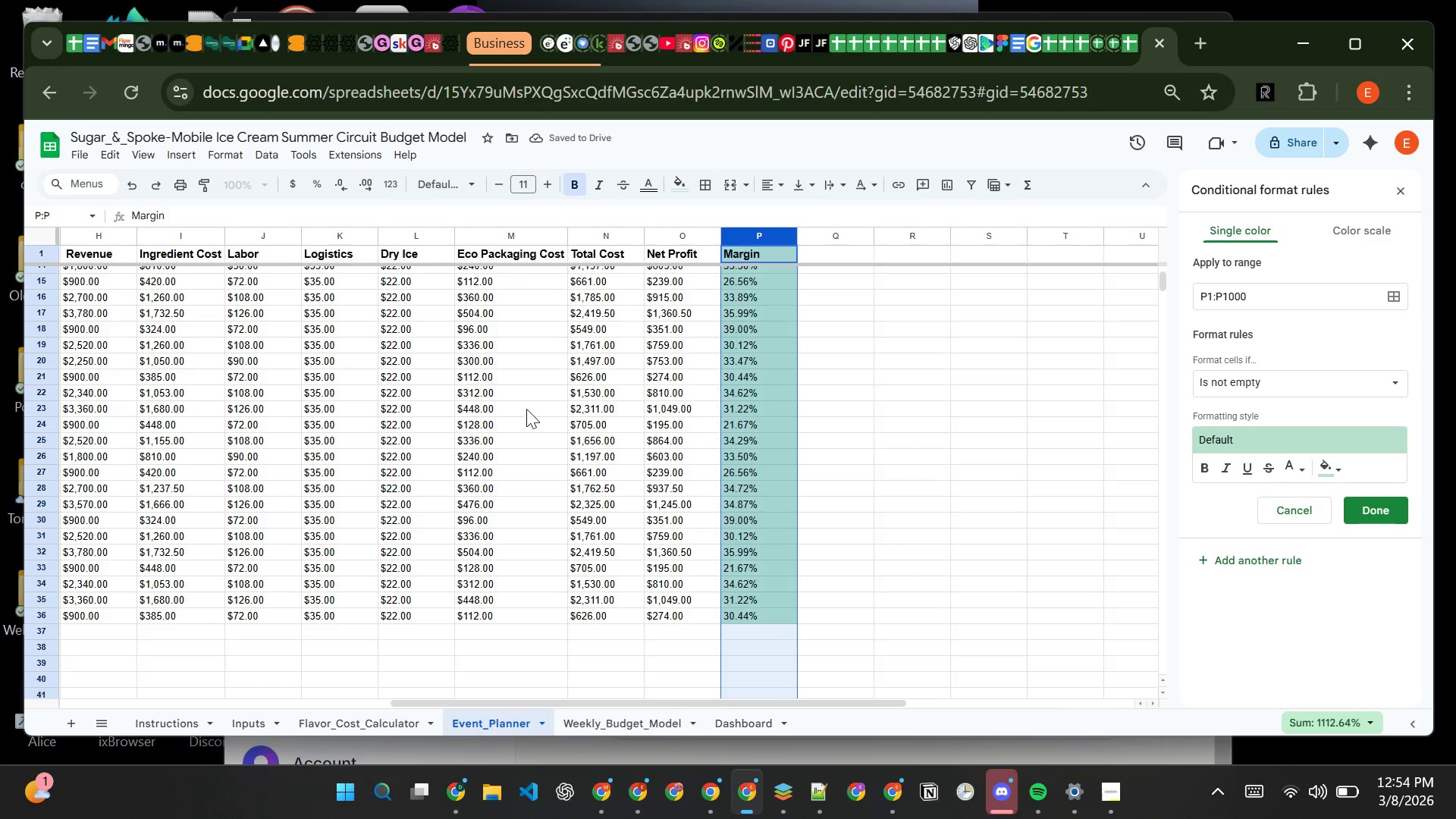 
wait(9.64)
 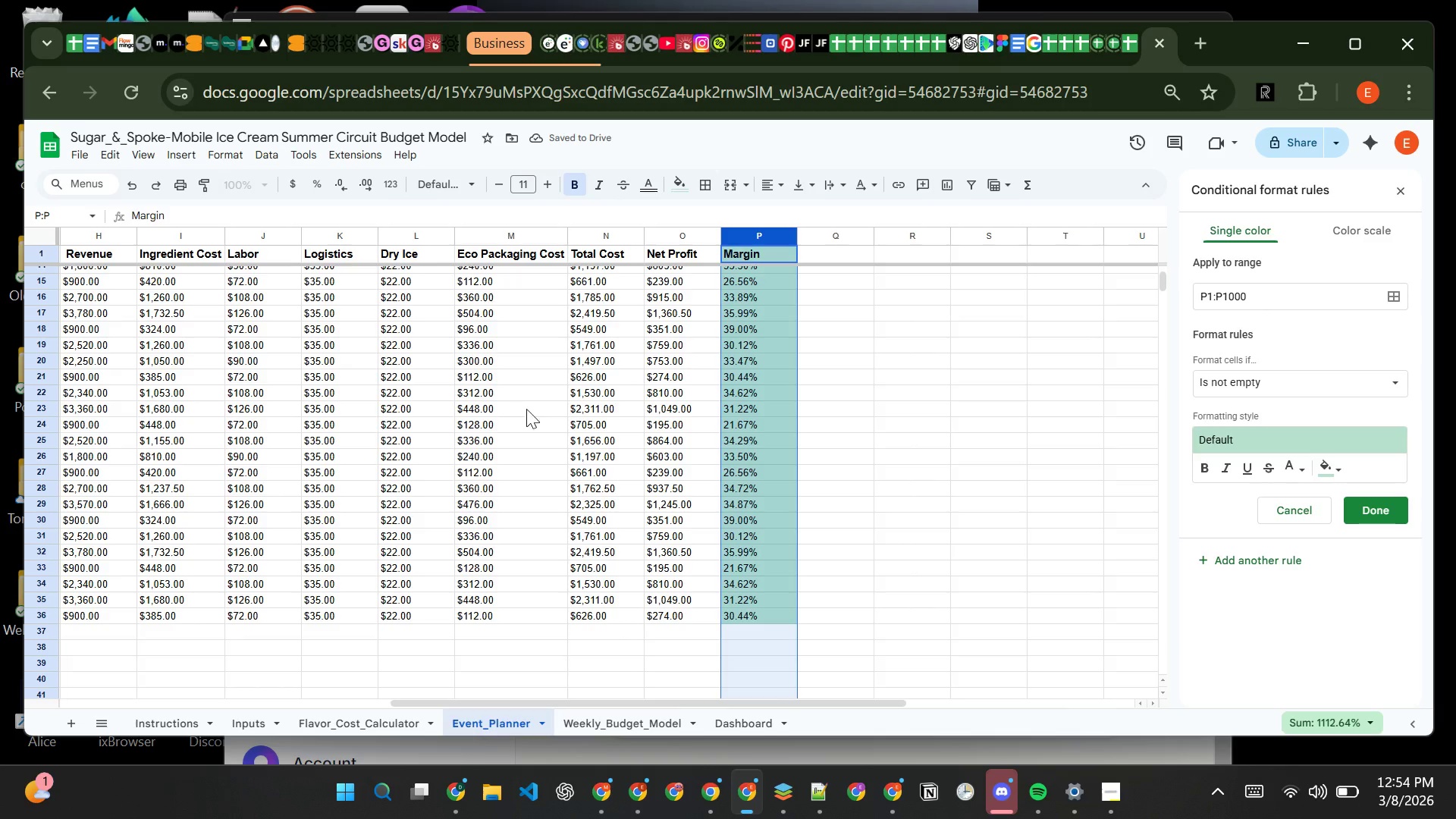 
left_click([1213, 296])
 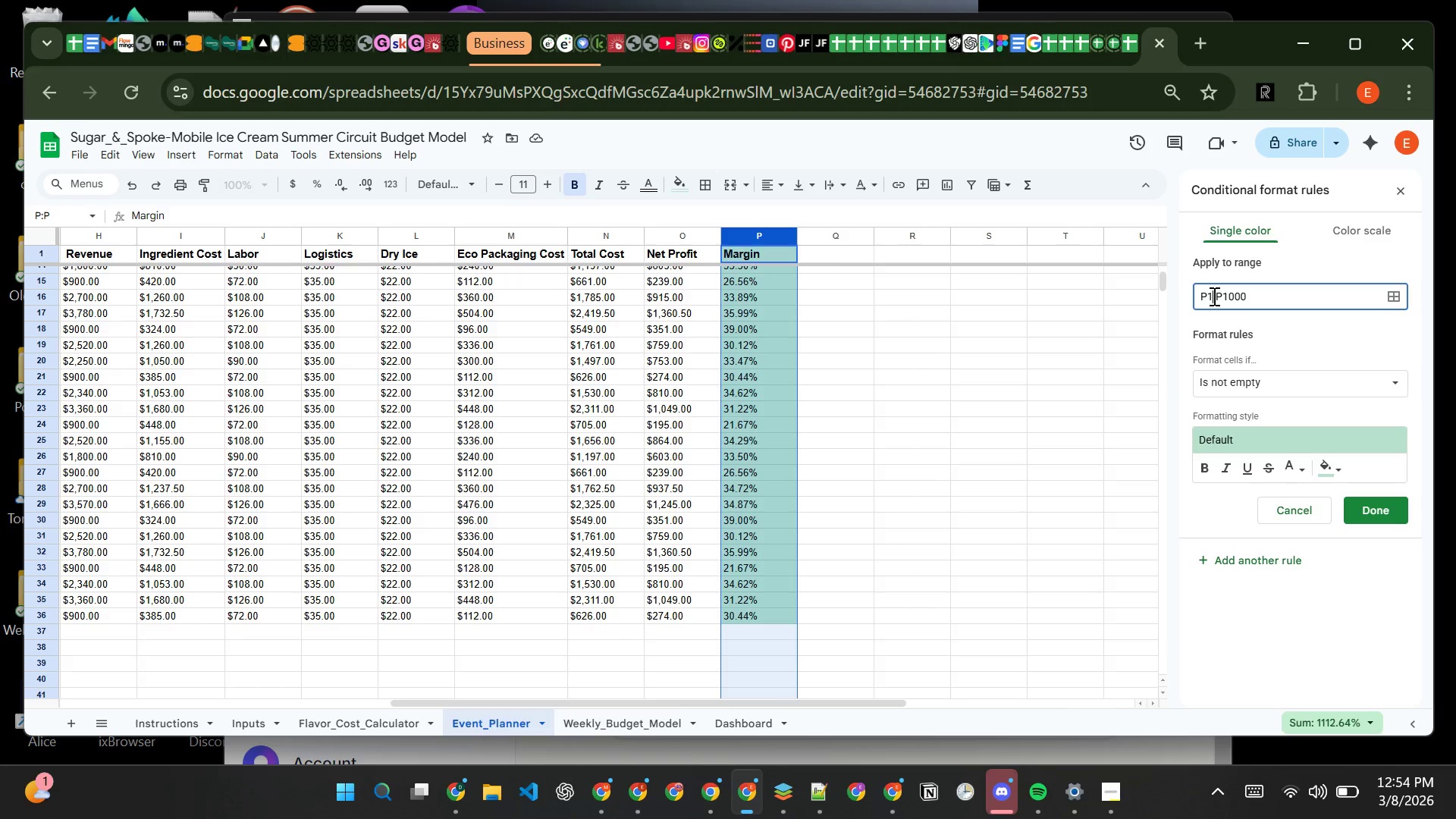 
key(Backspace)
 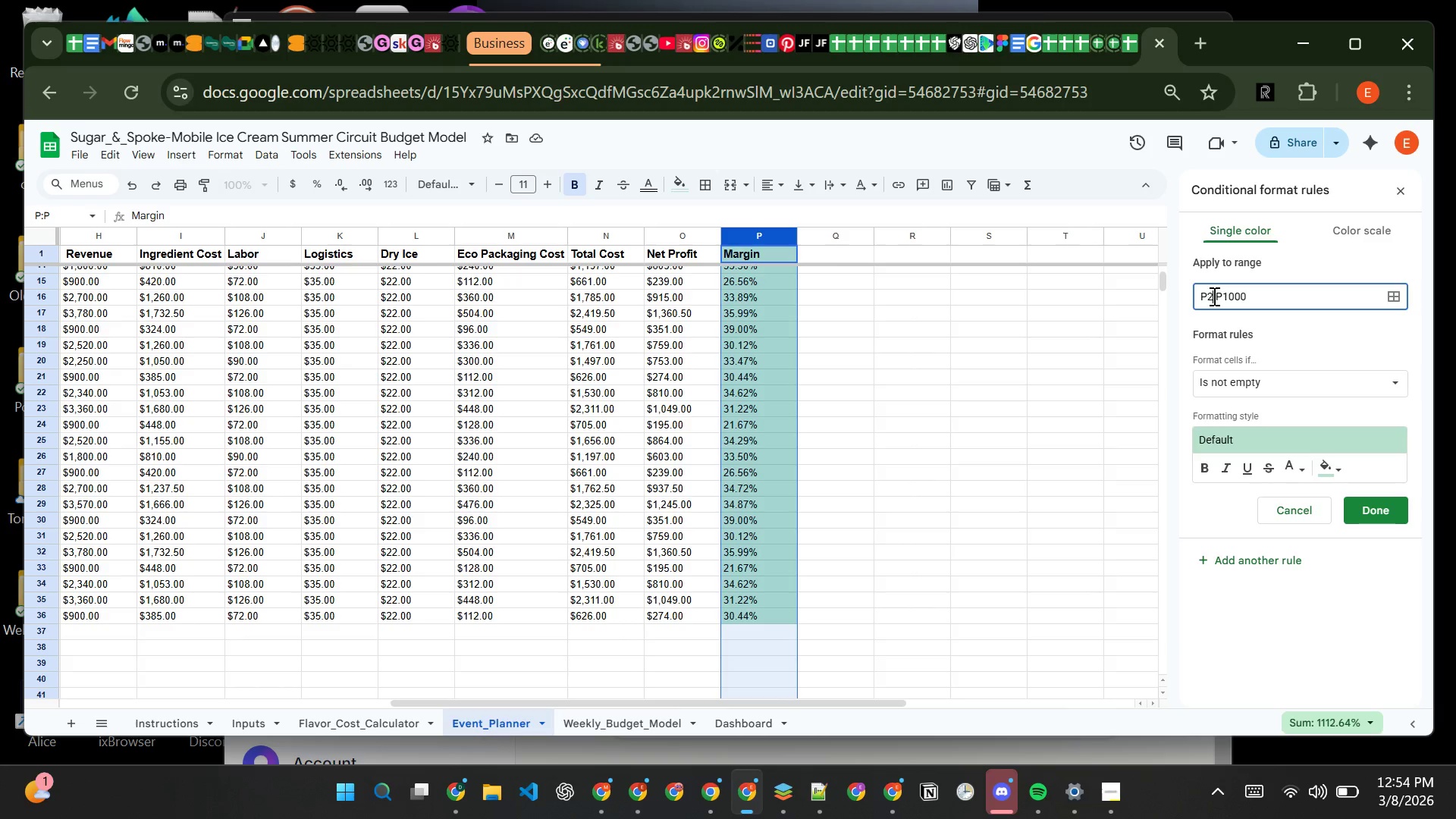 
key(2)
 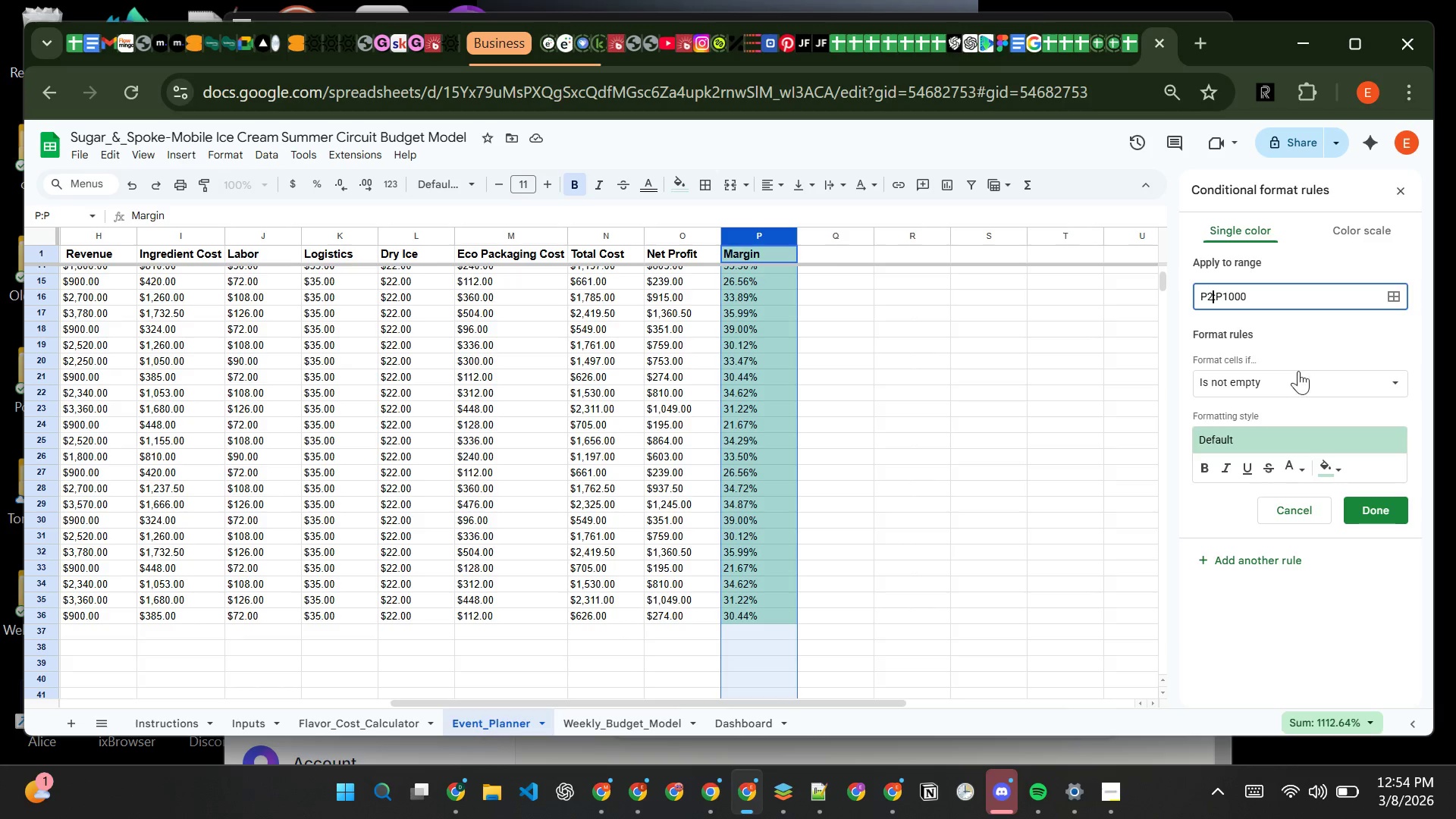 
left_click([1300, 372])
 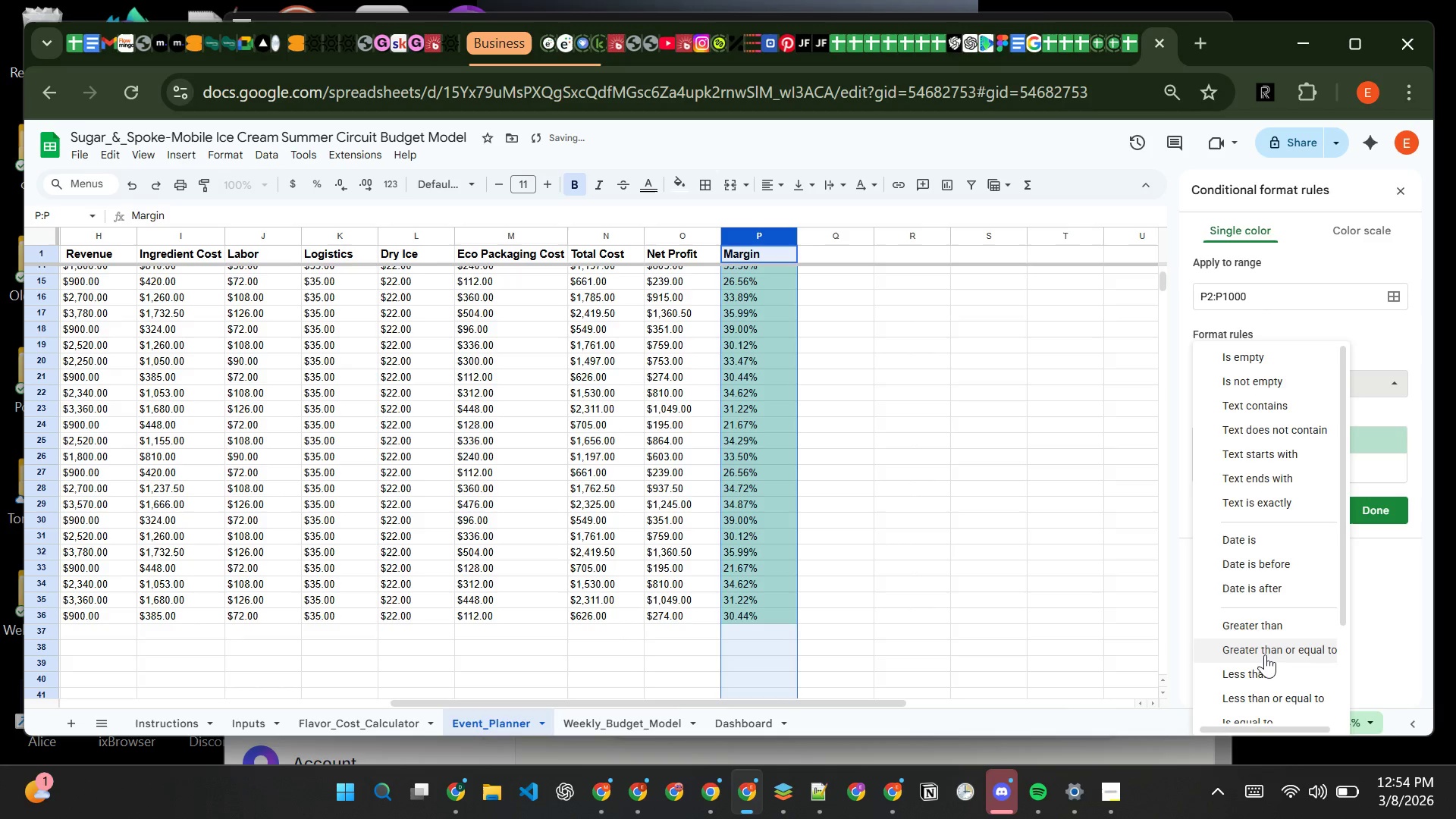 
left_click([1267, 666])
 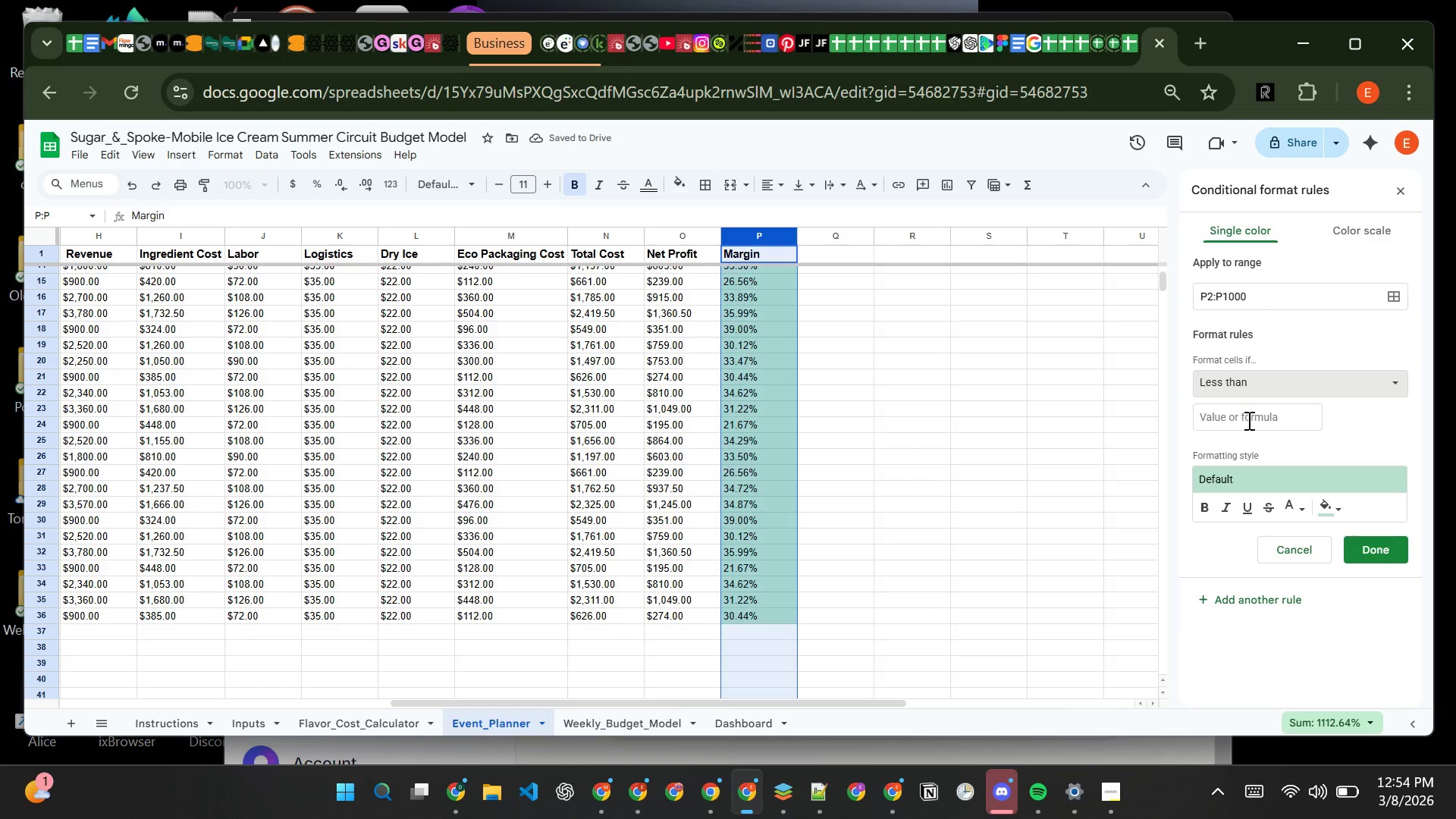 
left_click([1249, 414])
 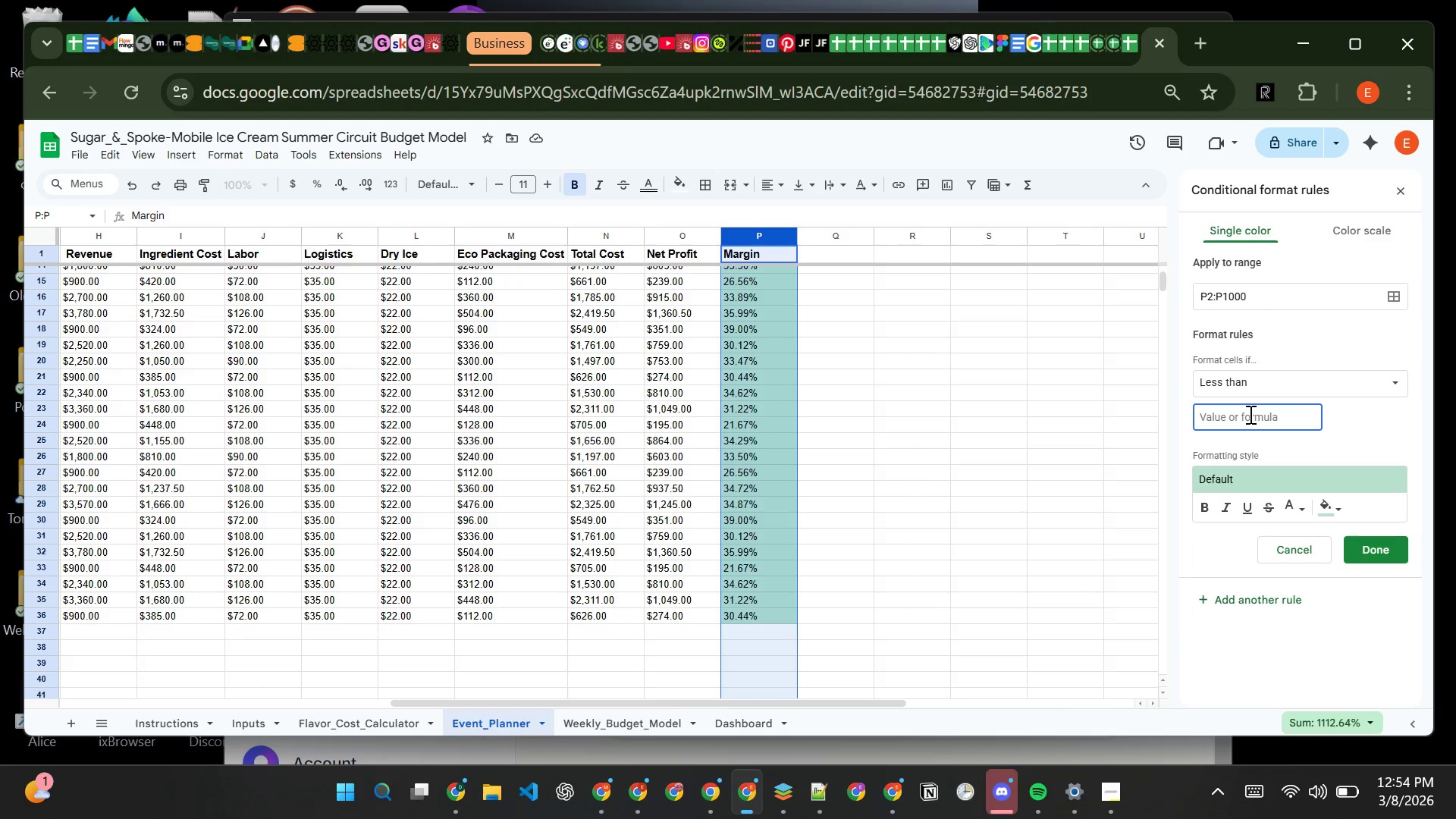 
type(0.25)
 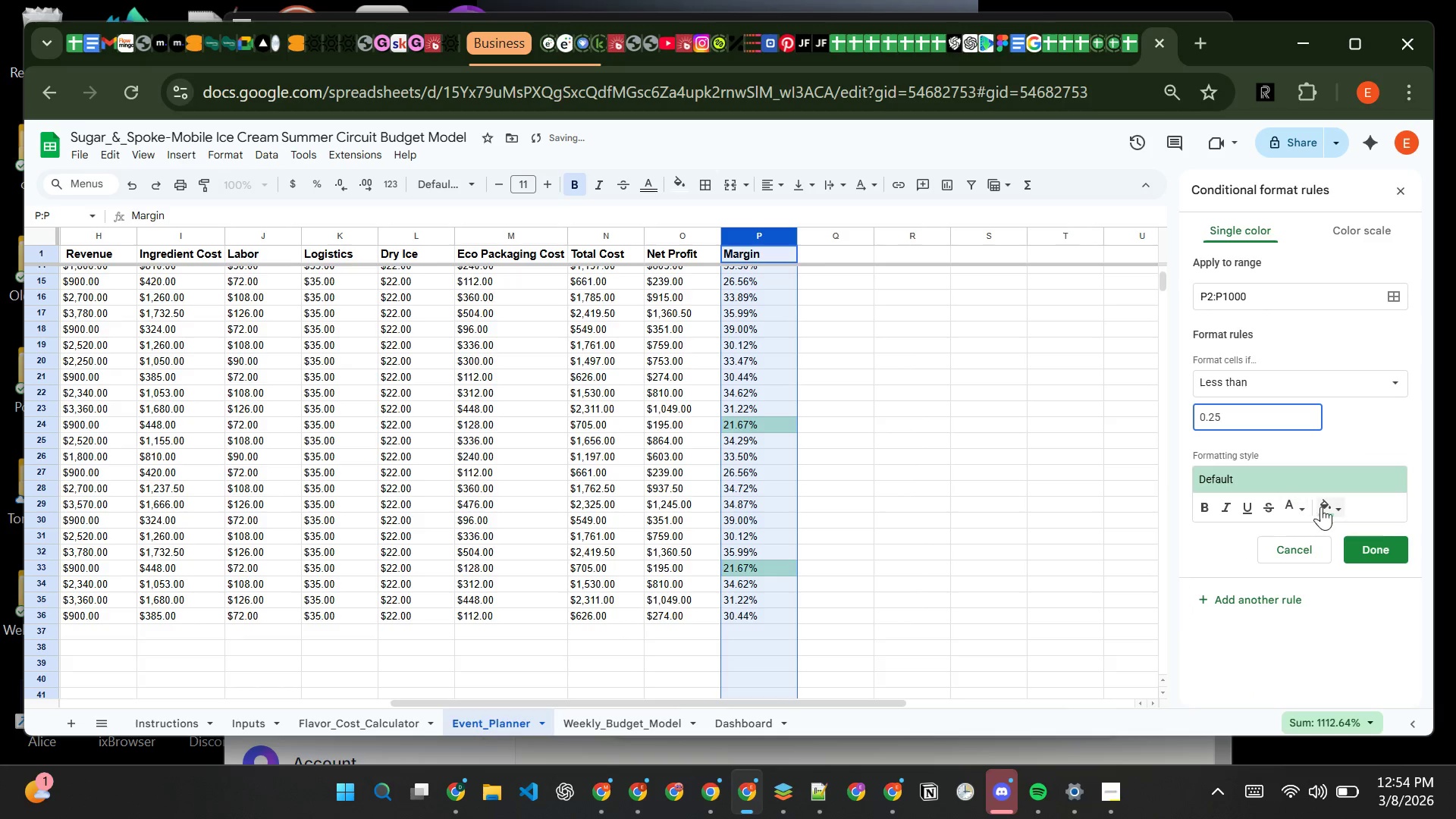 
left_click([1337, 506])
 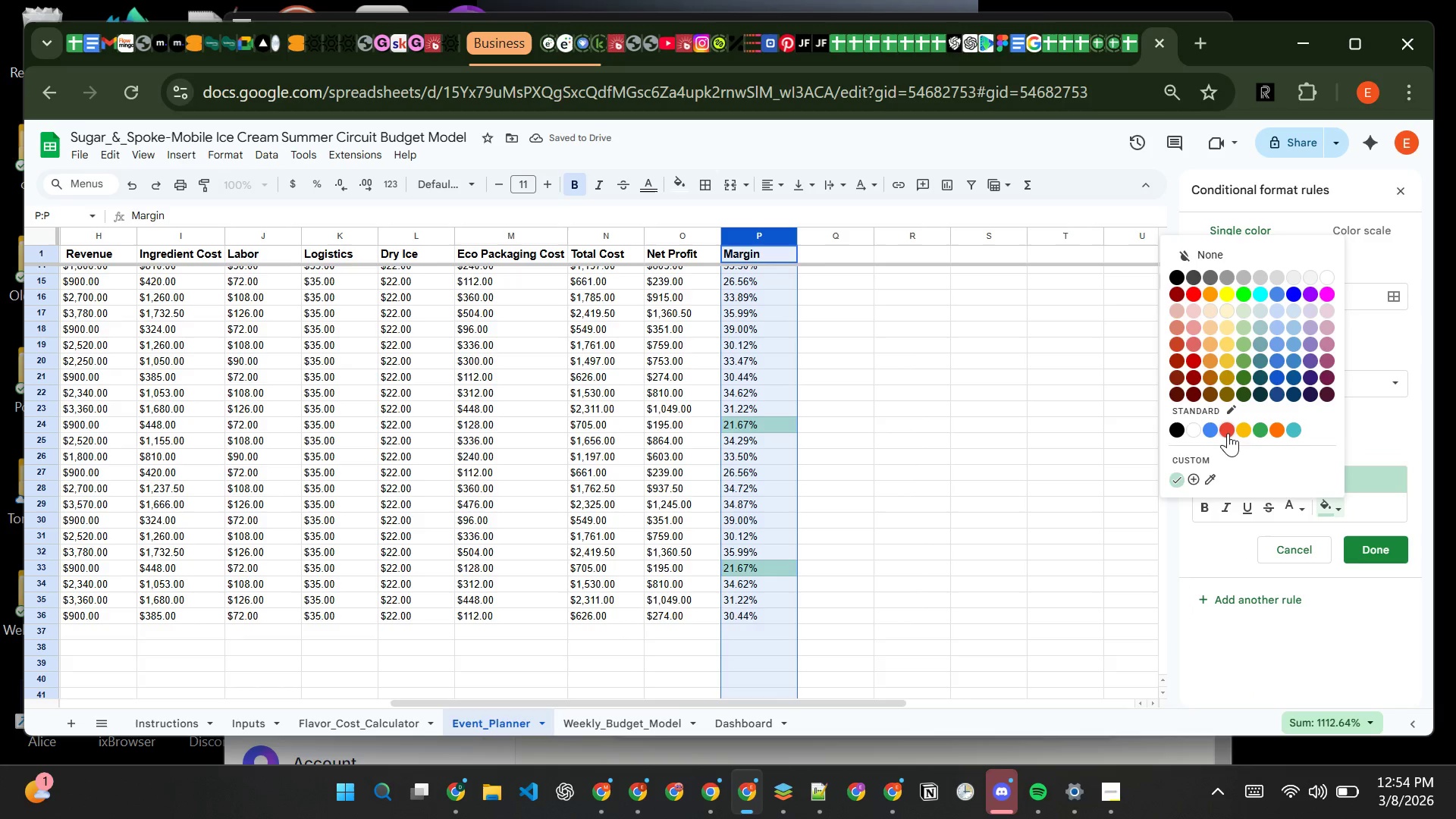 
left_click([1225, 429])
 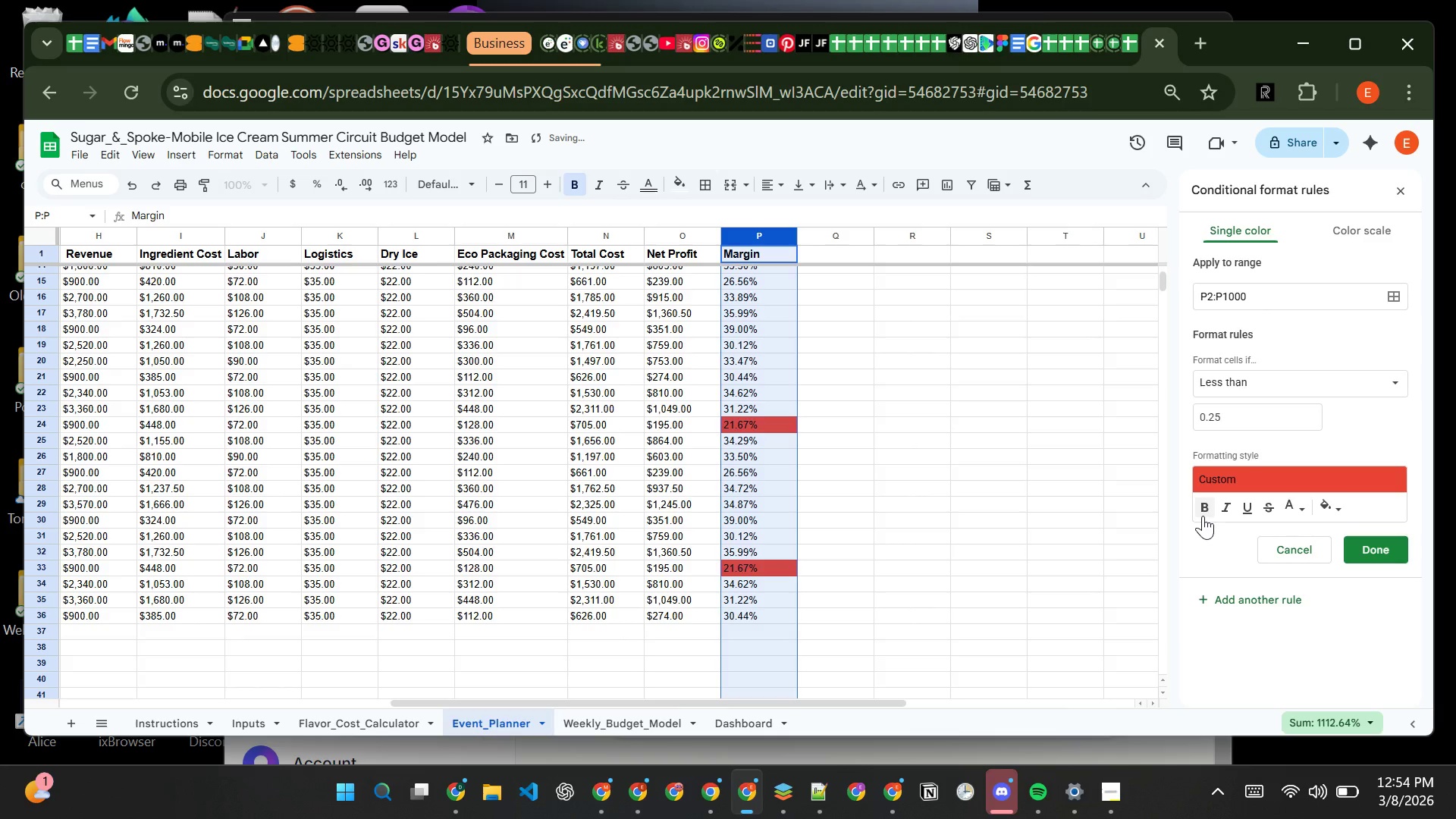 
left_click([1203, 516])
 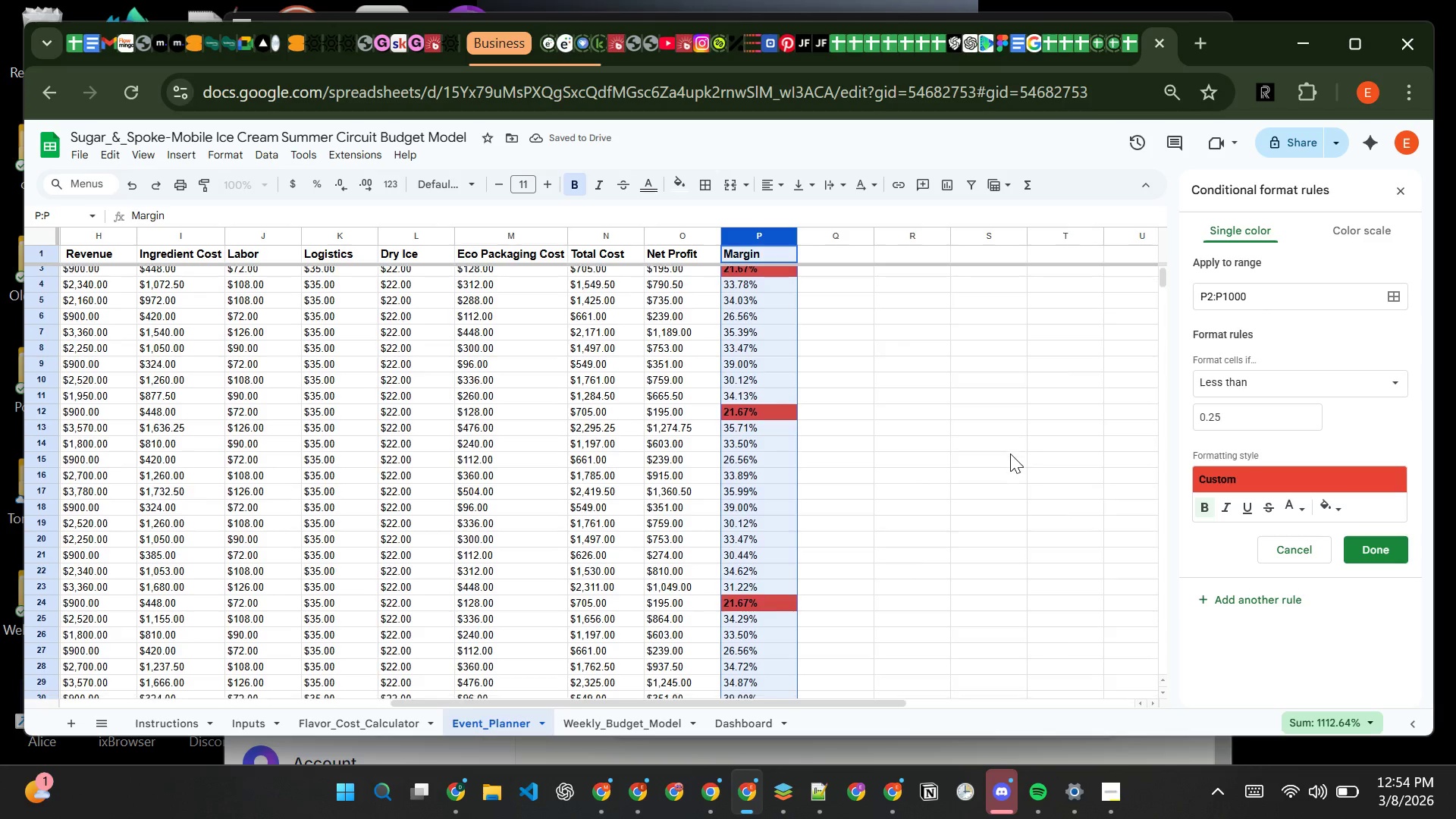 
wait(10.45)
 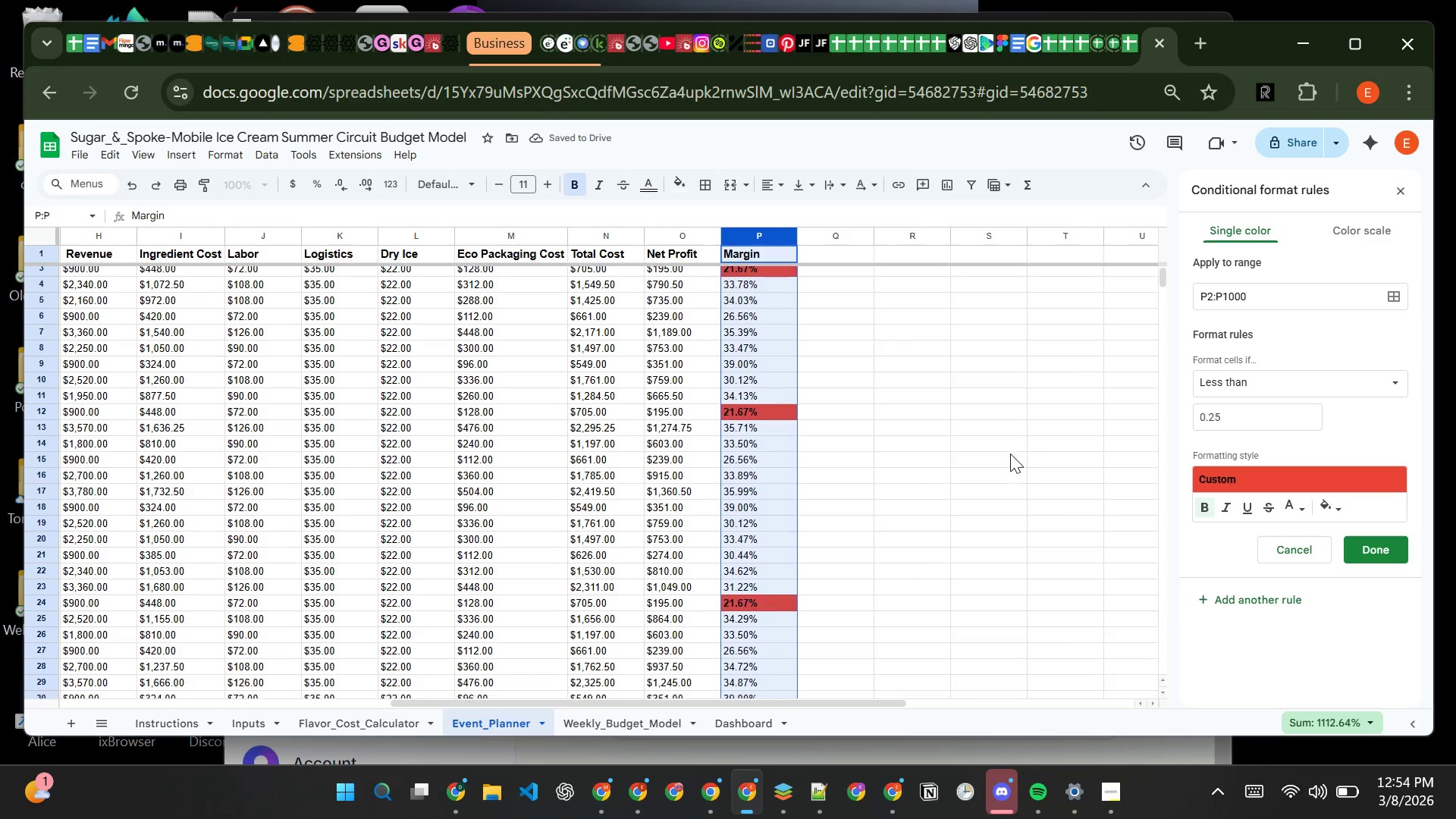 
left_click([1365, 553])
 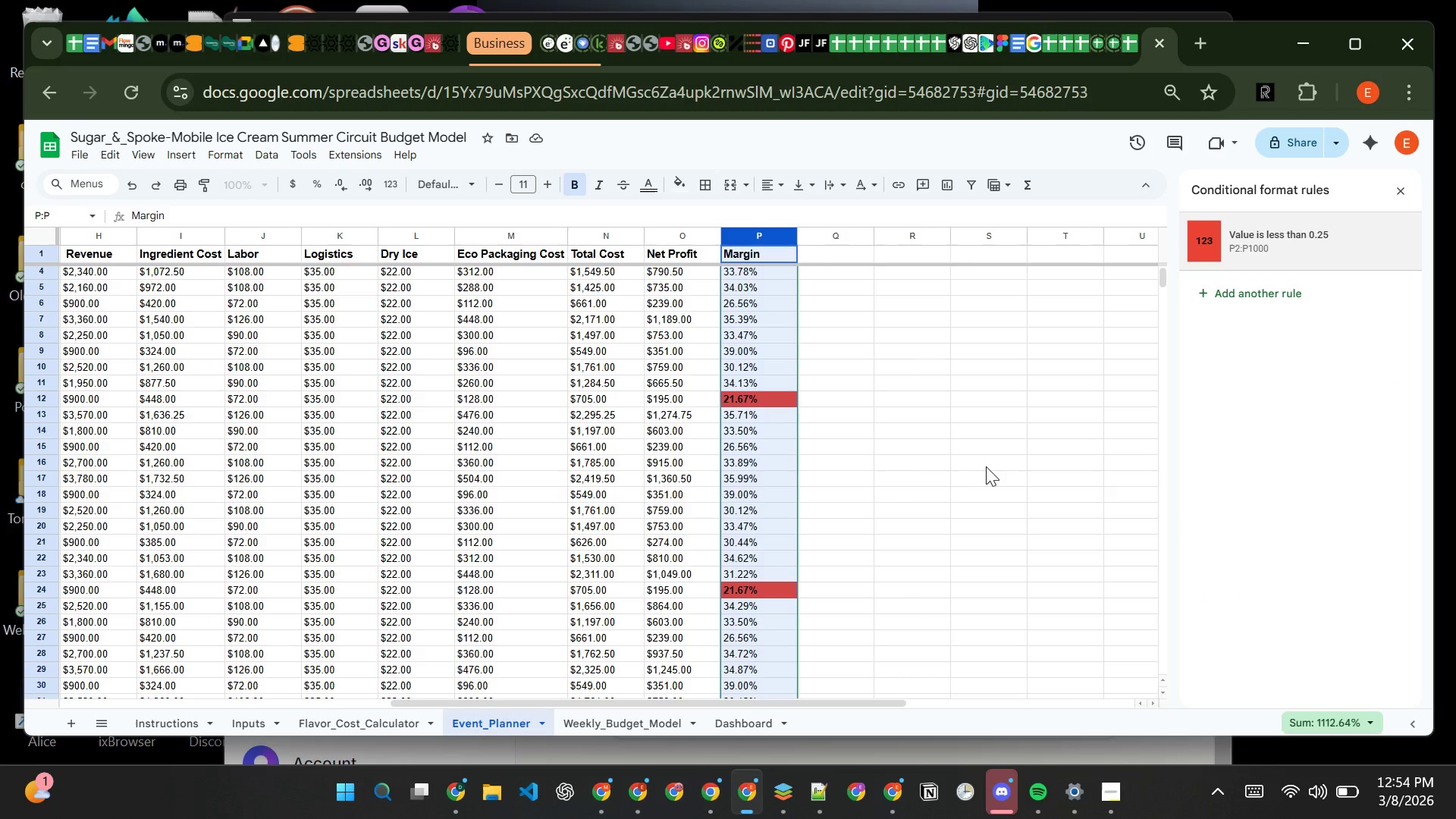 
left_click([987, 466])
 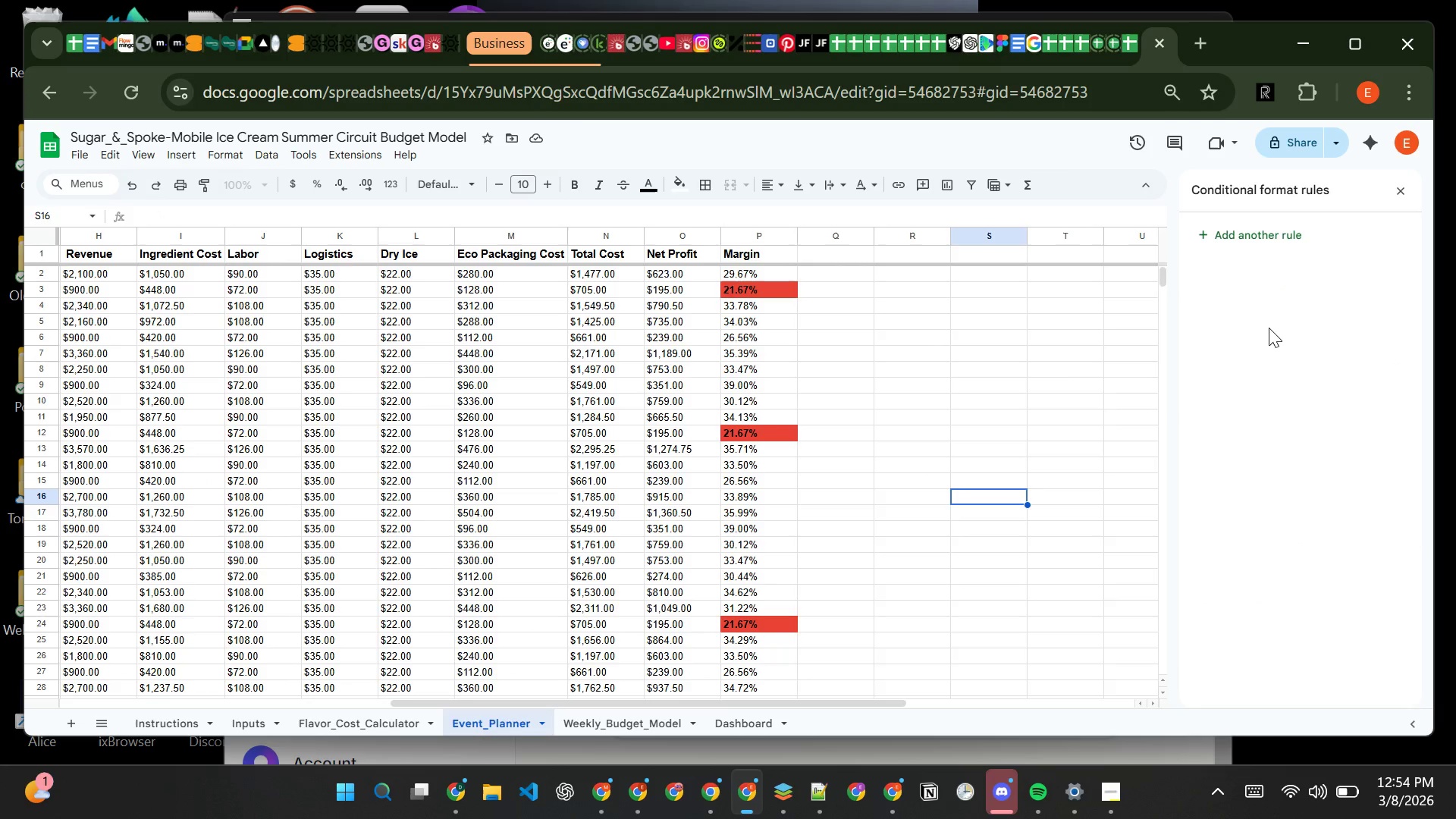 
wait(5.48)
 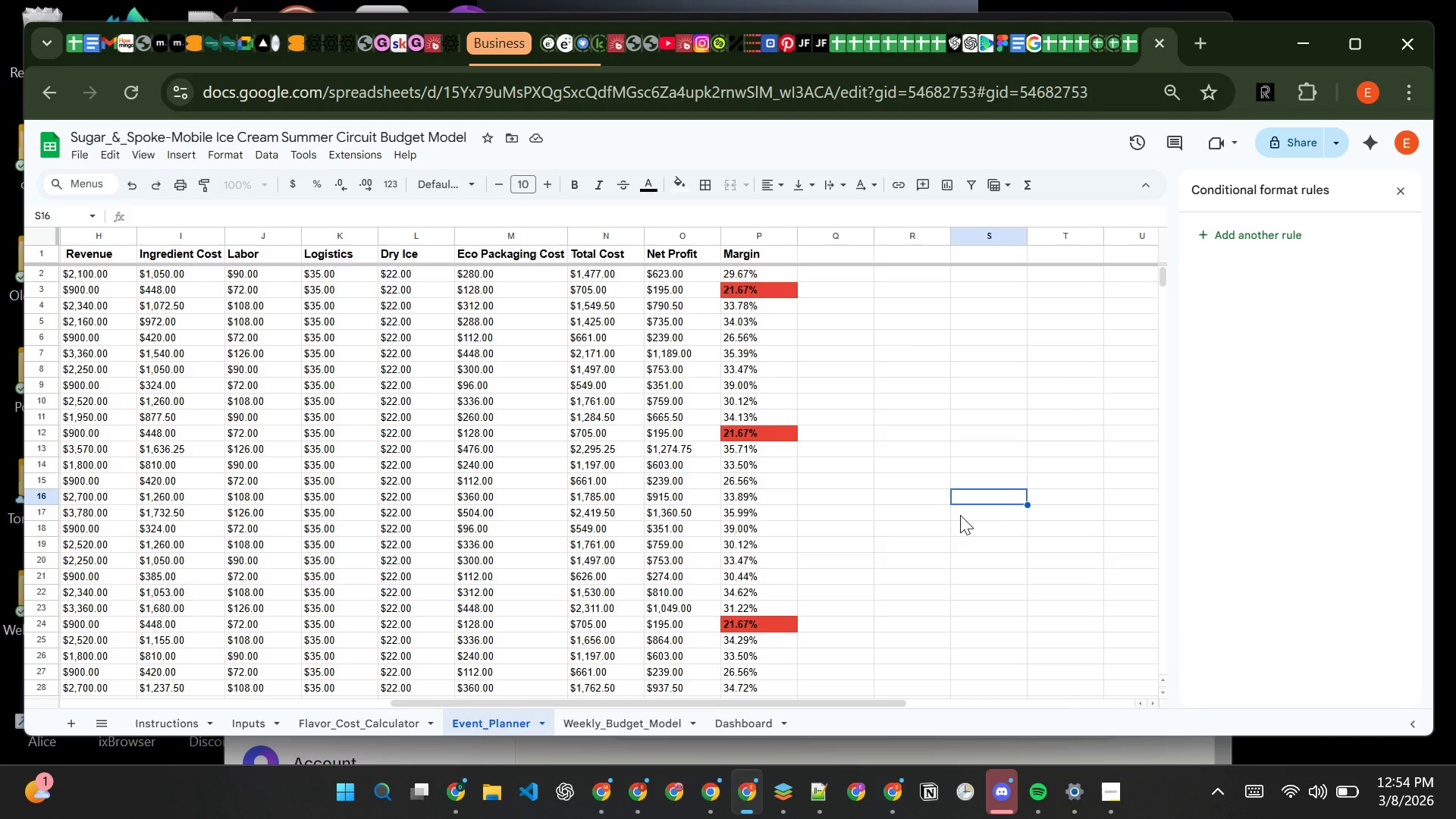 
left_click([1400, 192])
 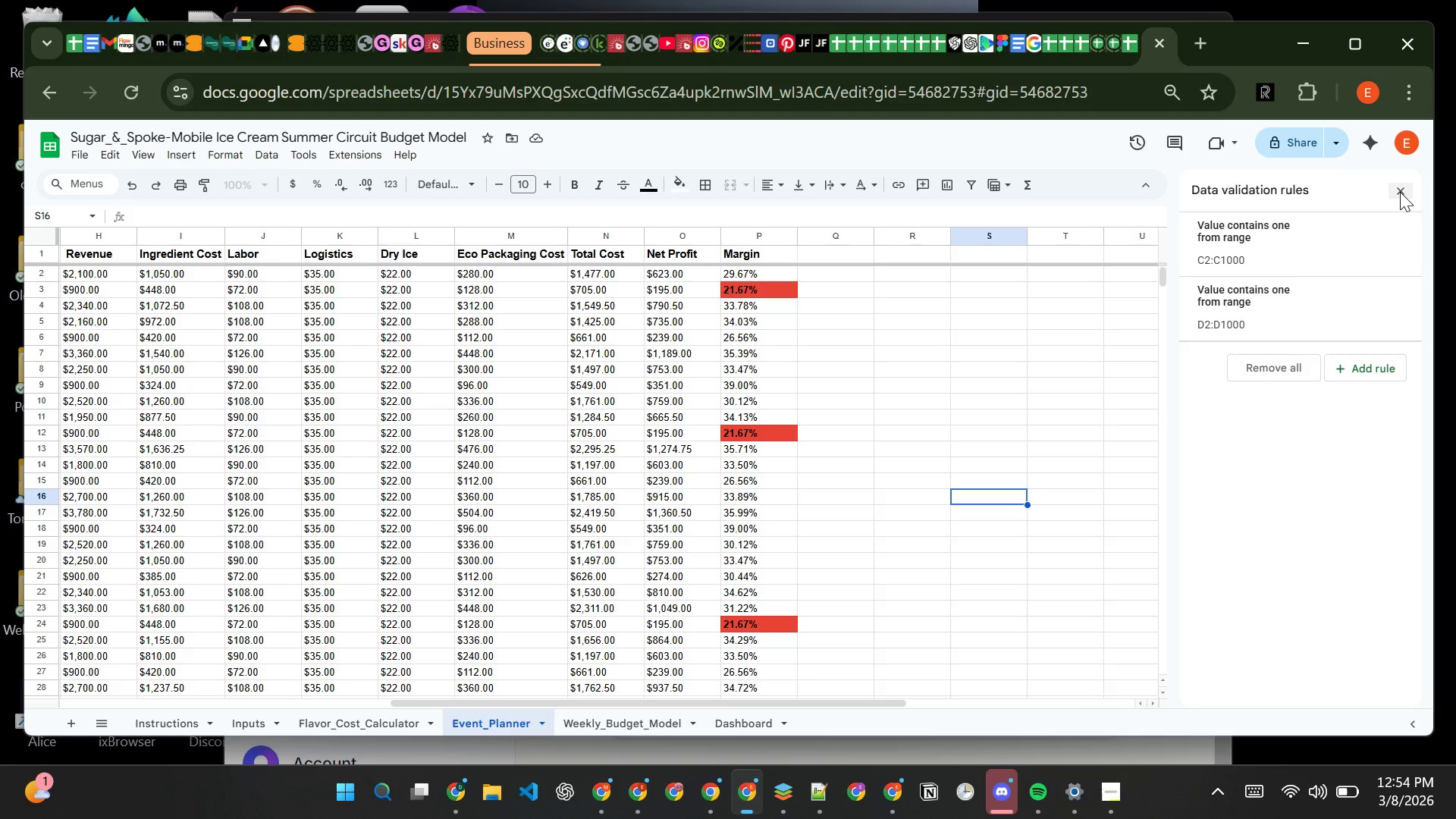 
wait(15.05)
 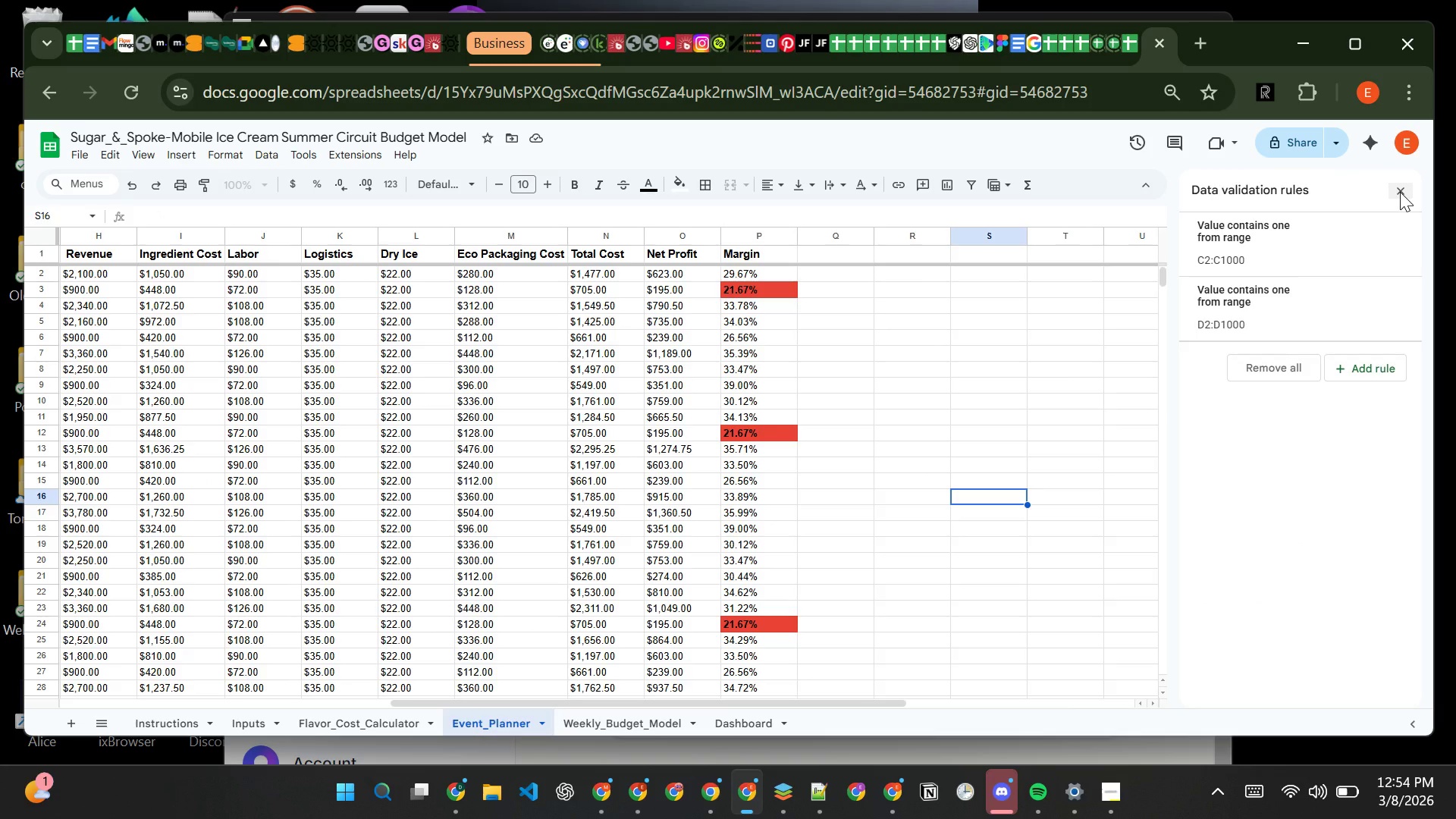 
left_click([1394, 190])
 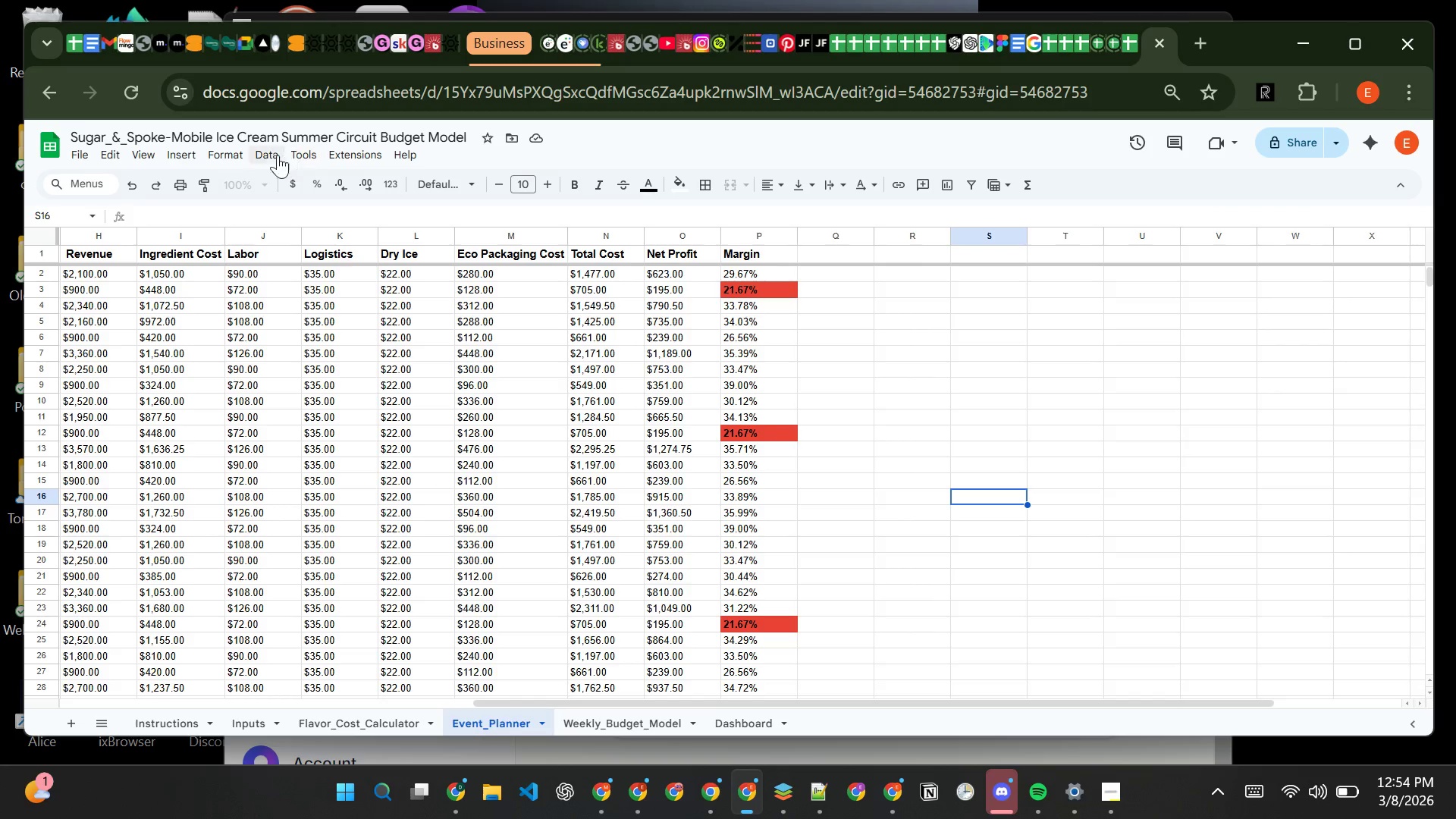 
left_click([237, 152])
 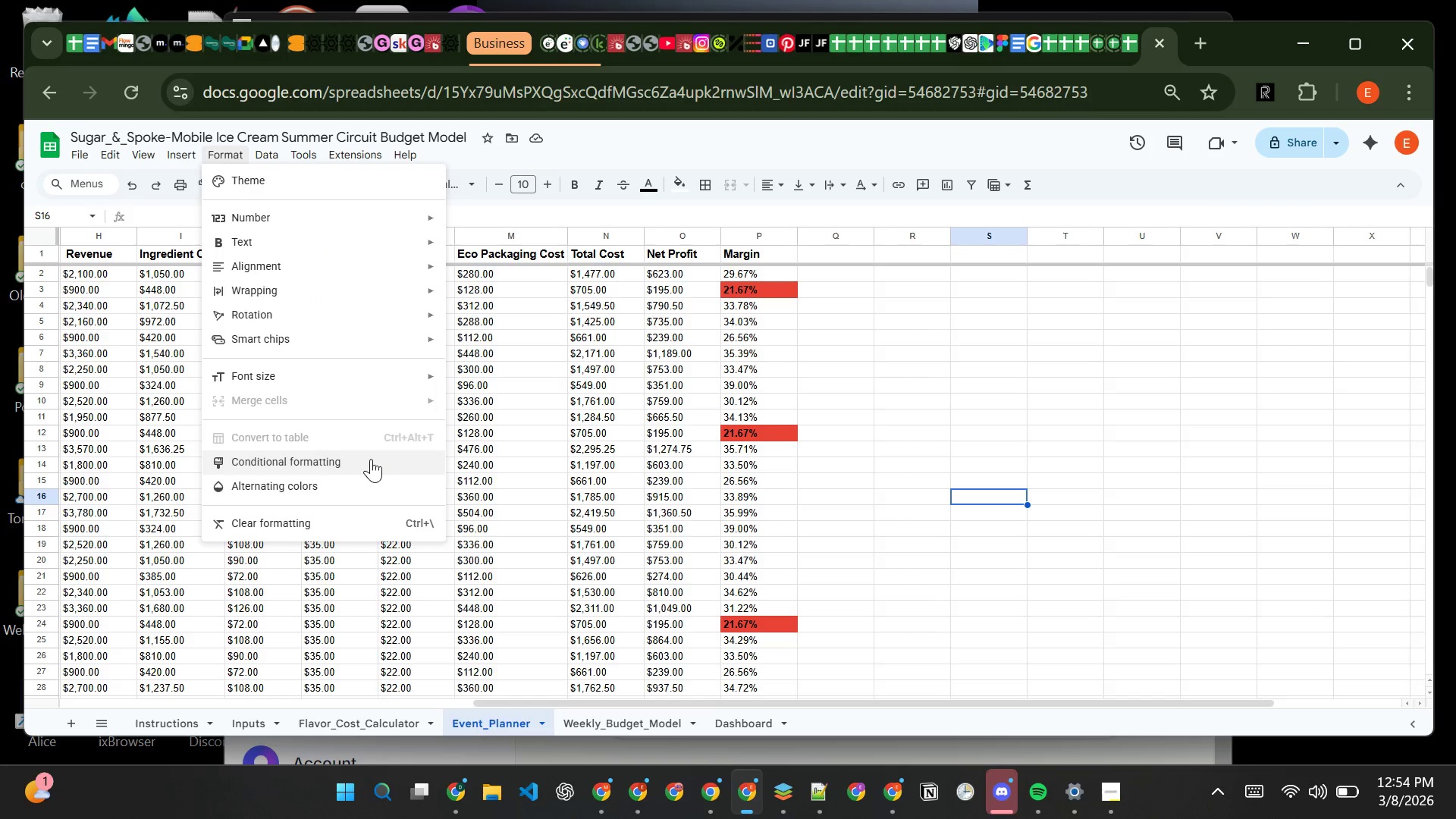 
left_click([367, 463])
 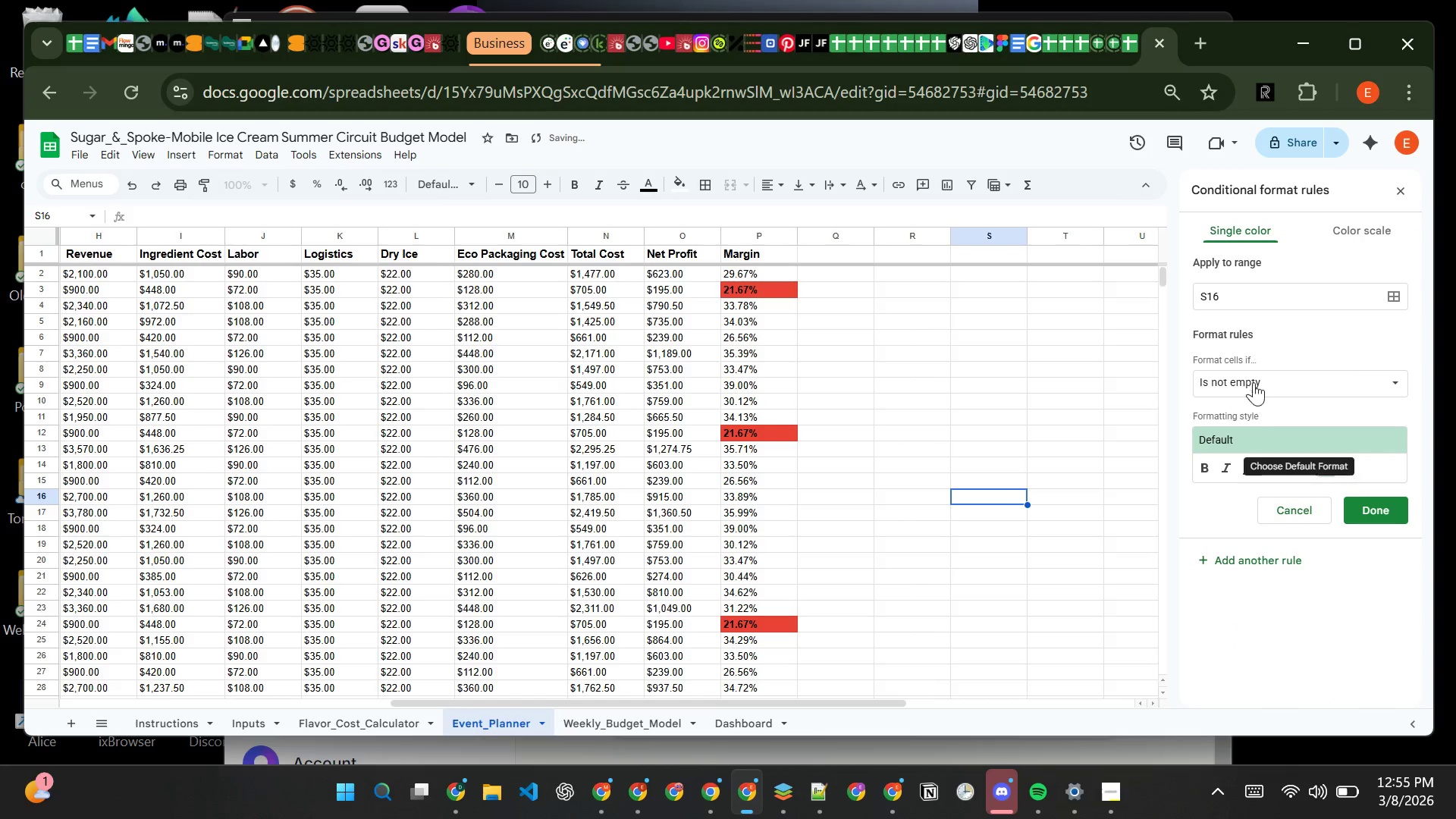 
mouse_move([1392, 195])
 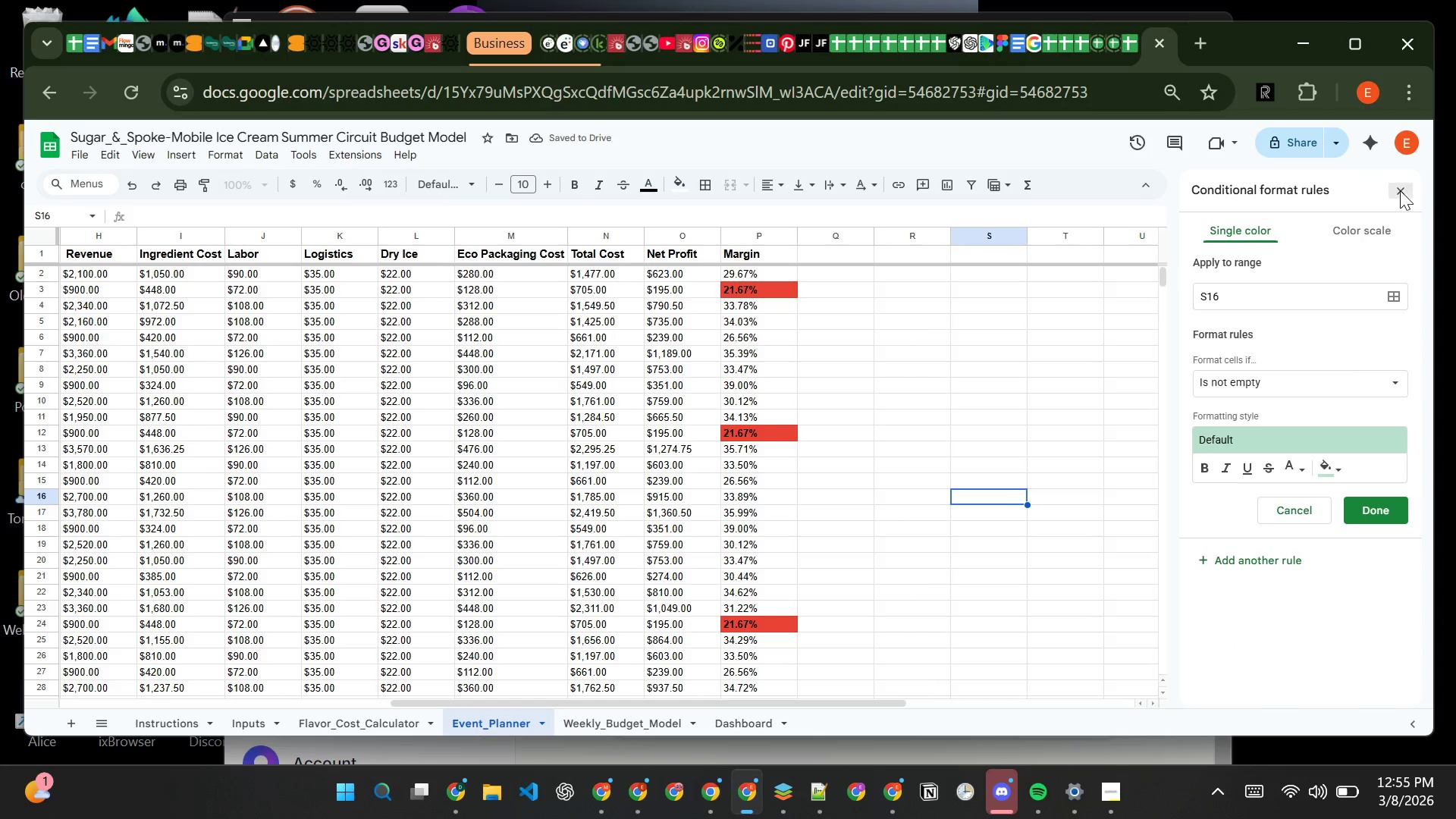 
left_click([1400, 190])
 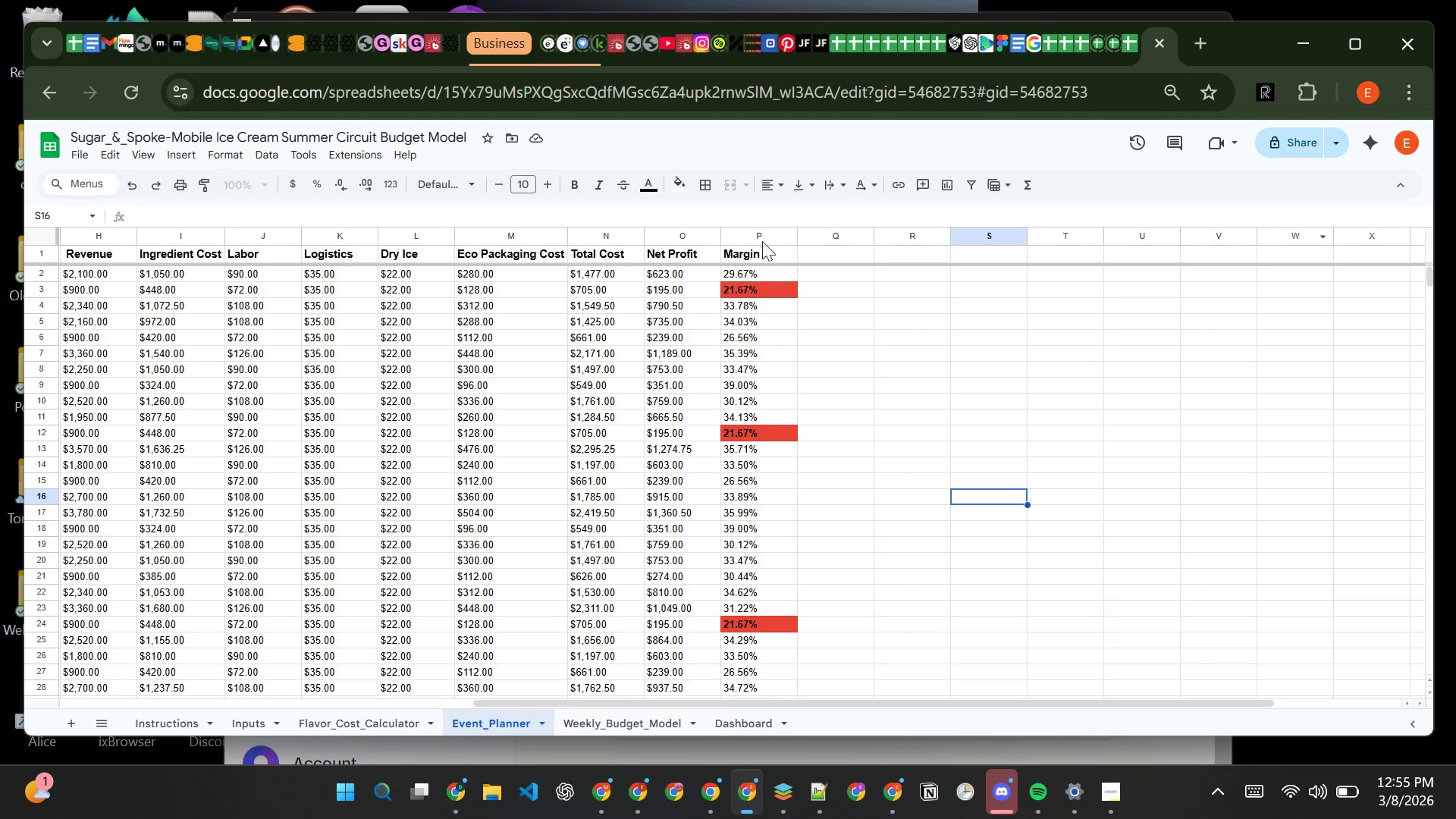 
left_click([761, 234])
 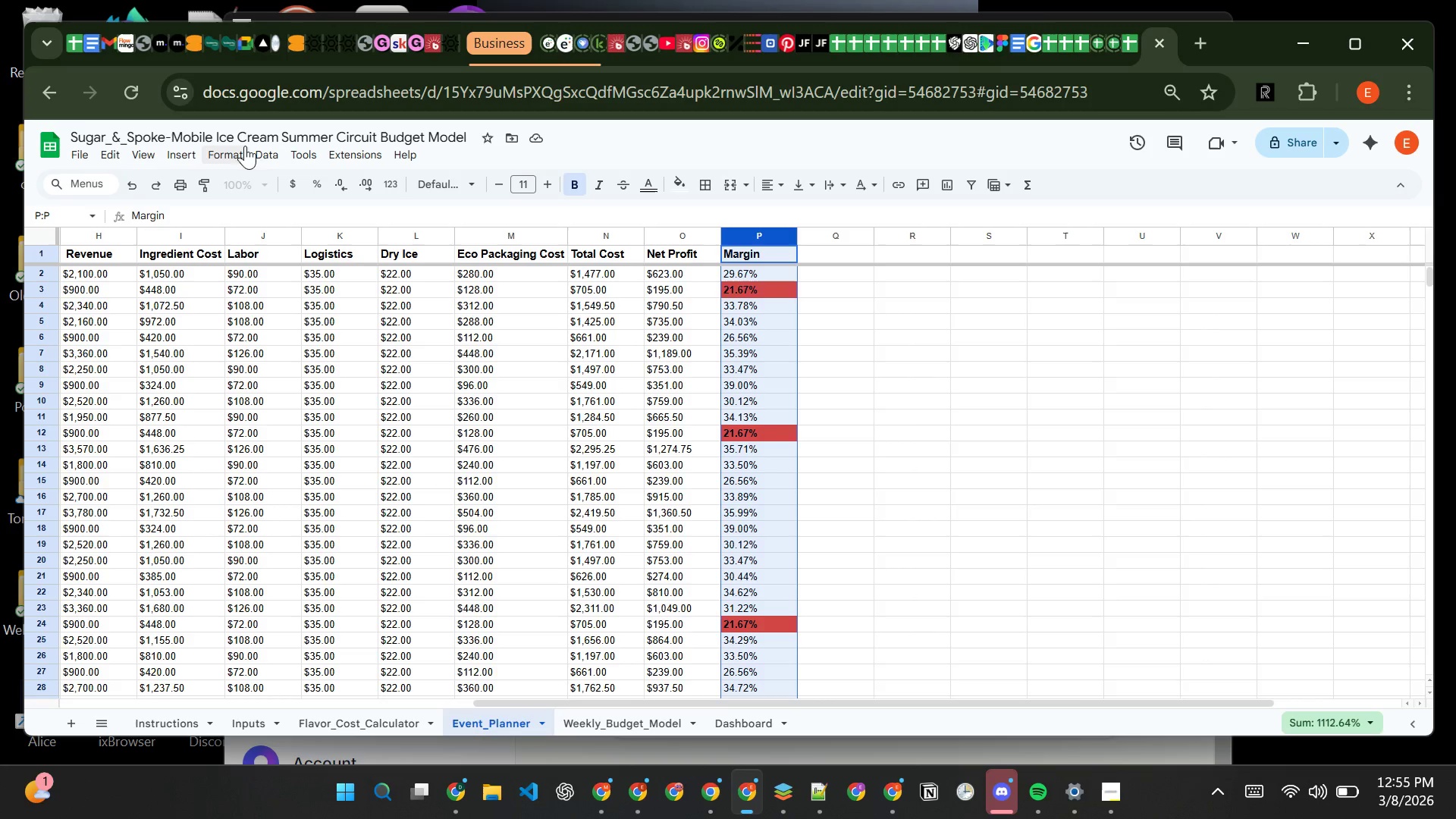 
left_click([234, 154])
 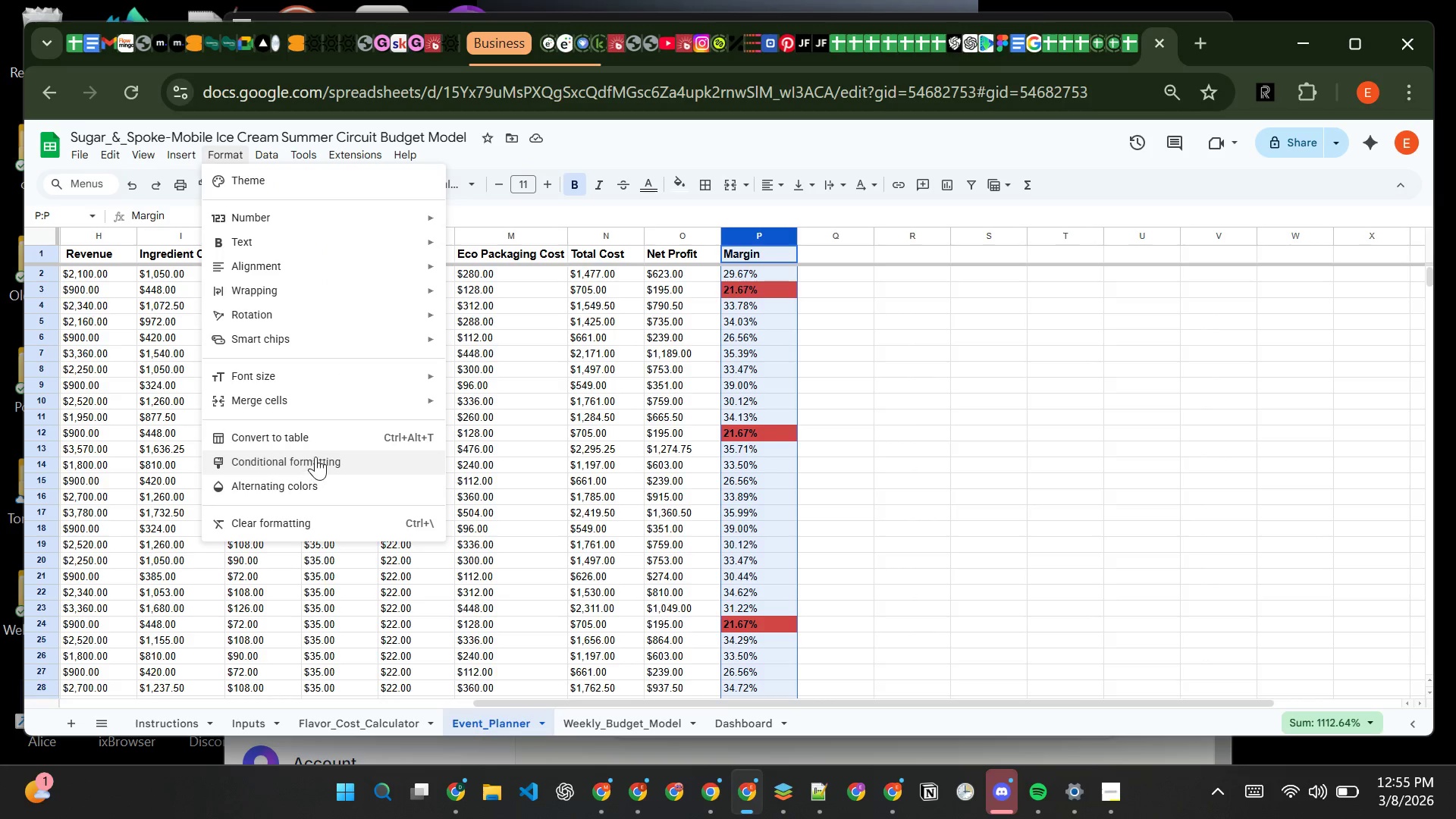 
left_click([318, 462])
 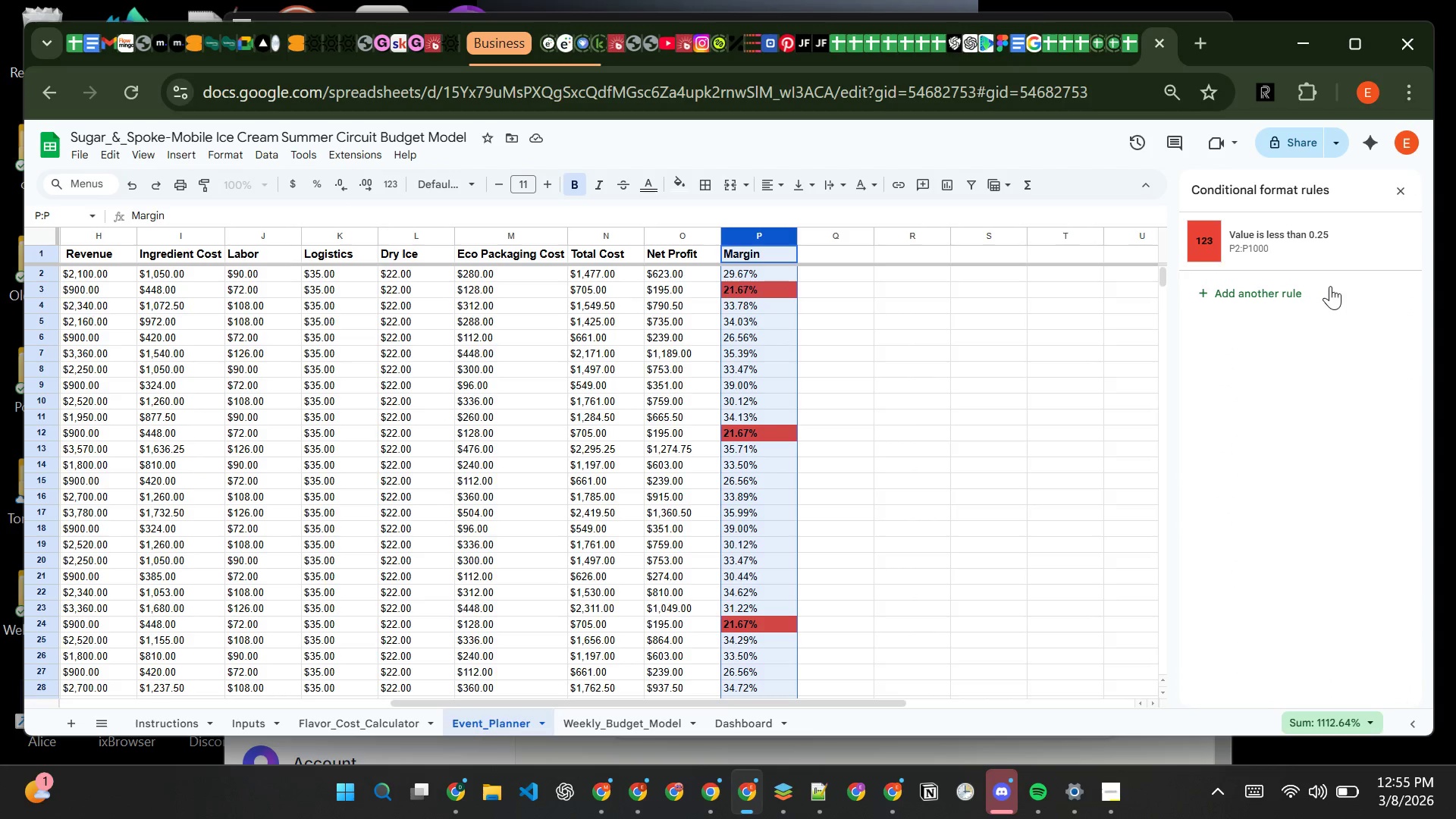 
left_click([1300, 248])
 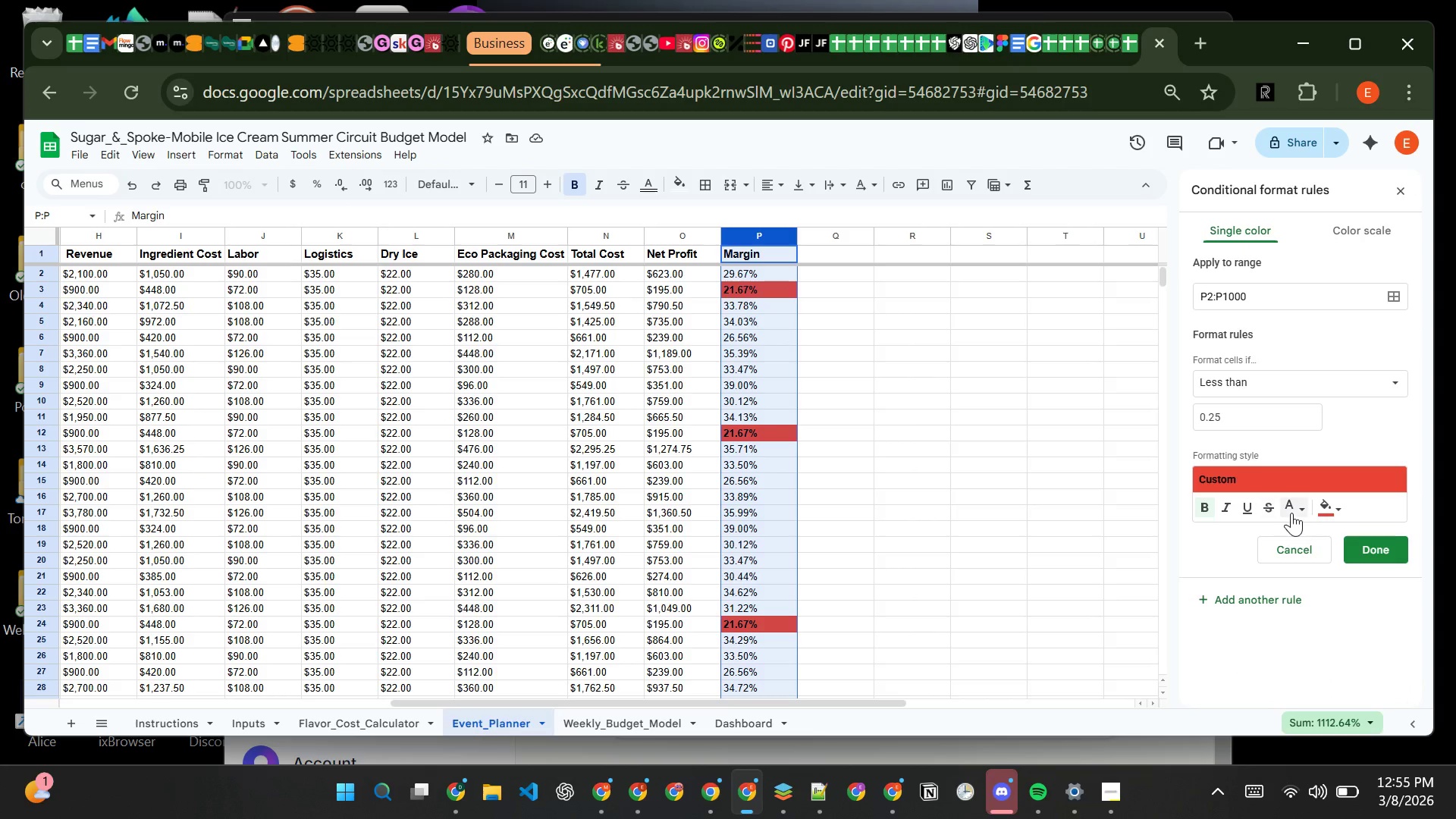 
left_click([1297, 513])
 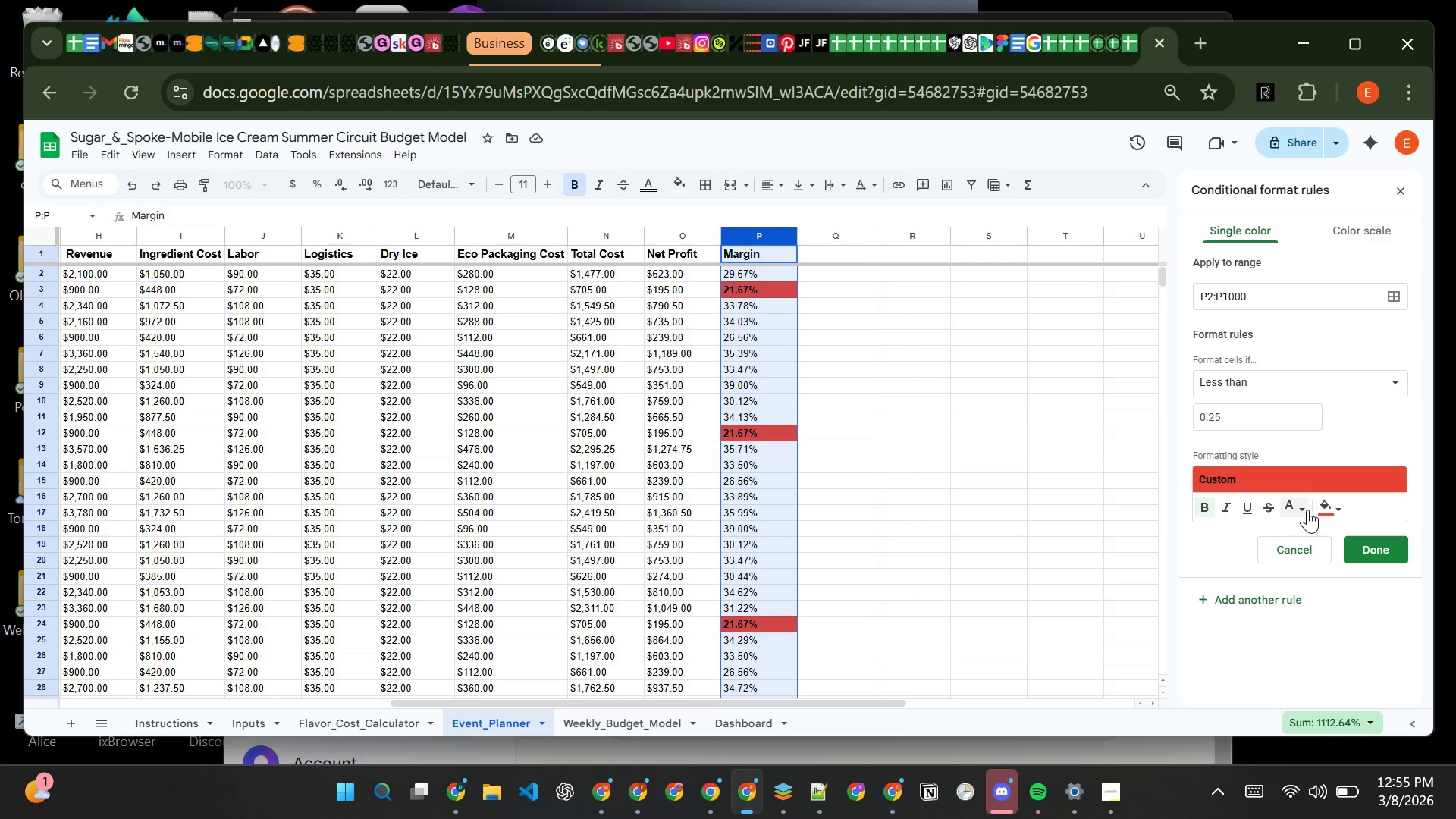 
left_click([1301, 508])
 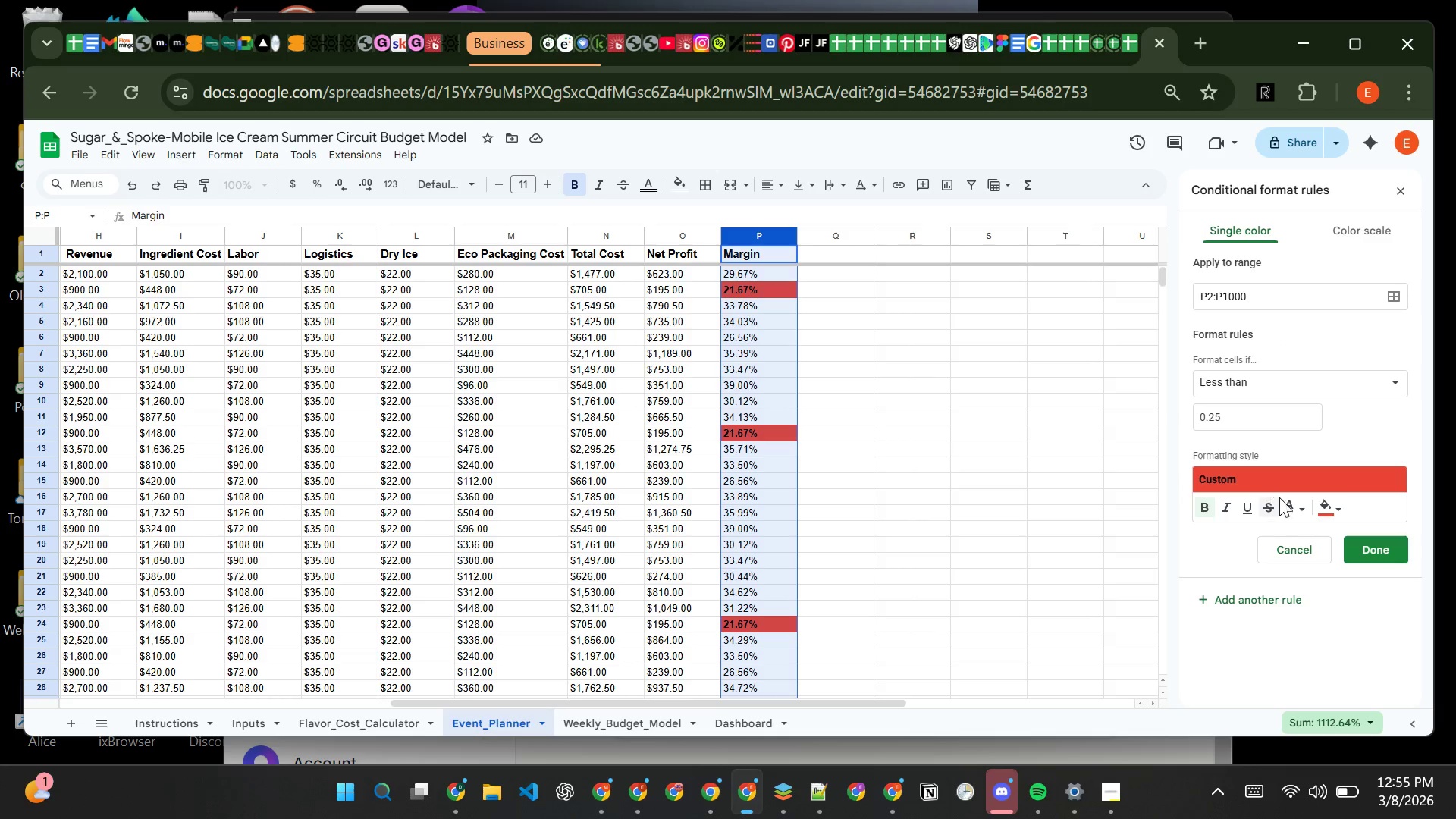 
left_click([1293, 509])
 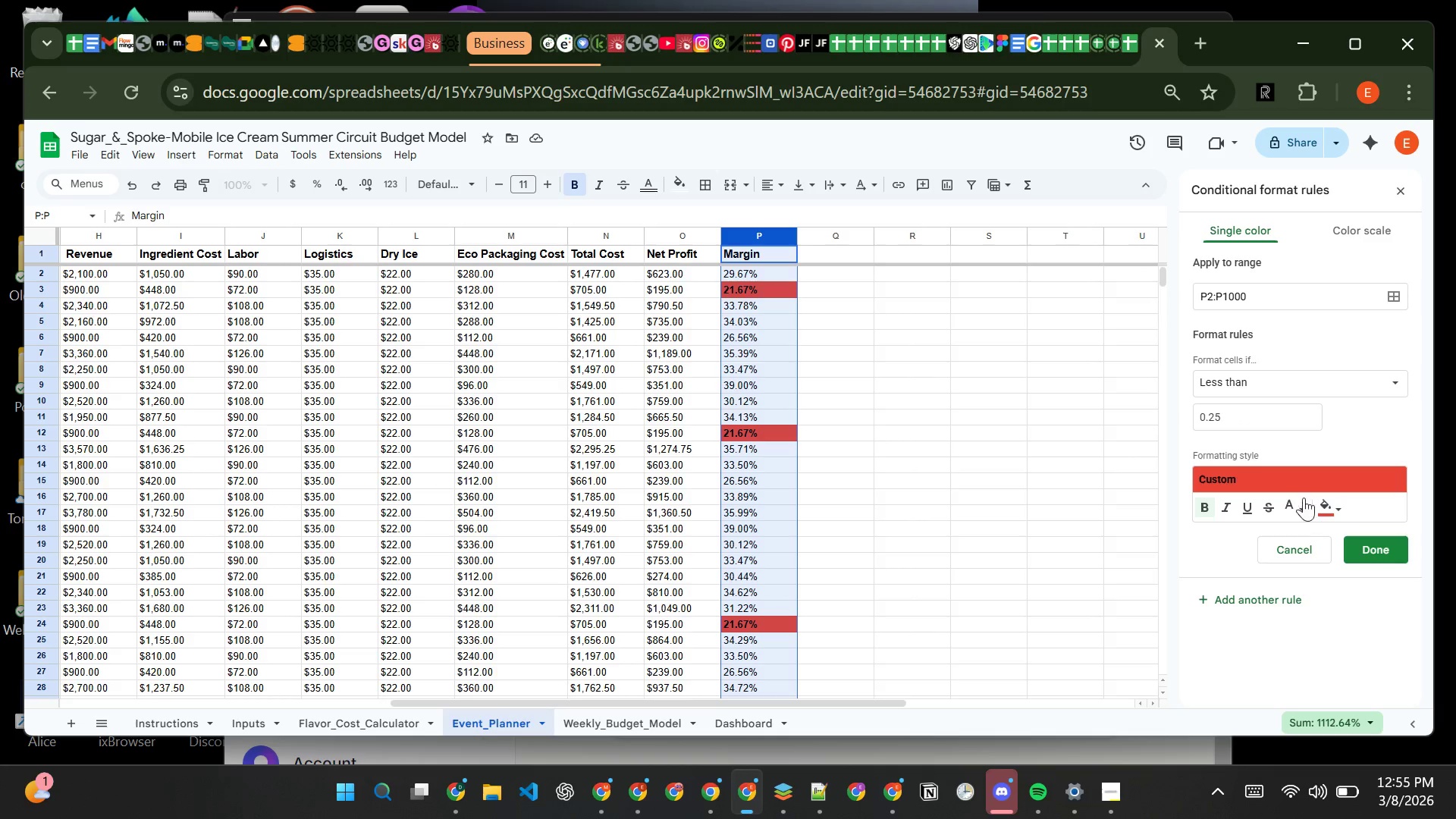 
left_click([1301, 507])
 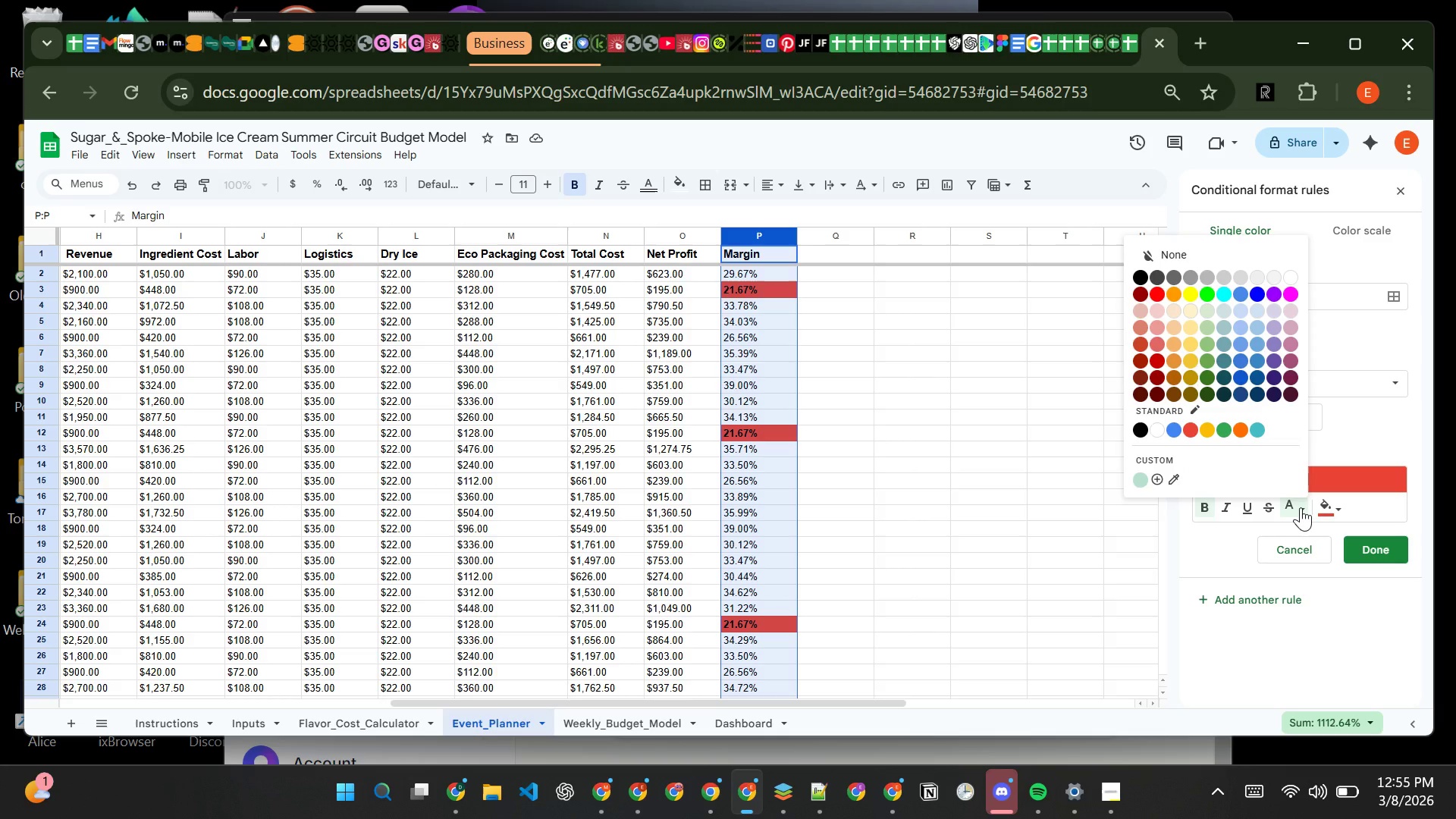 
left_click([1301, 507])
 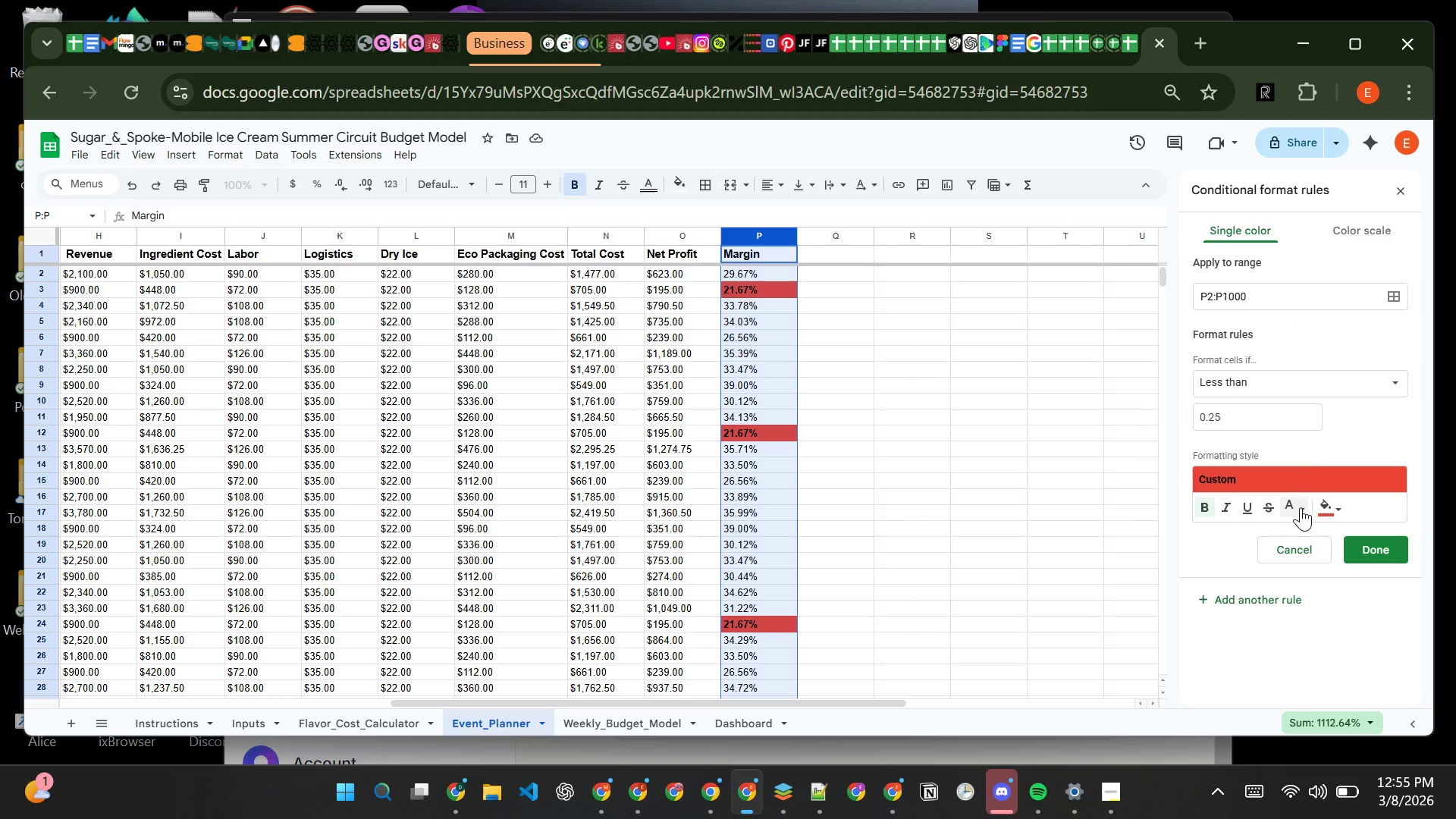 
left_click([1301, 507])
 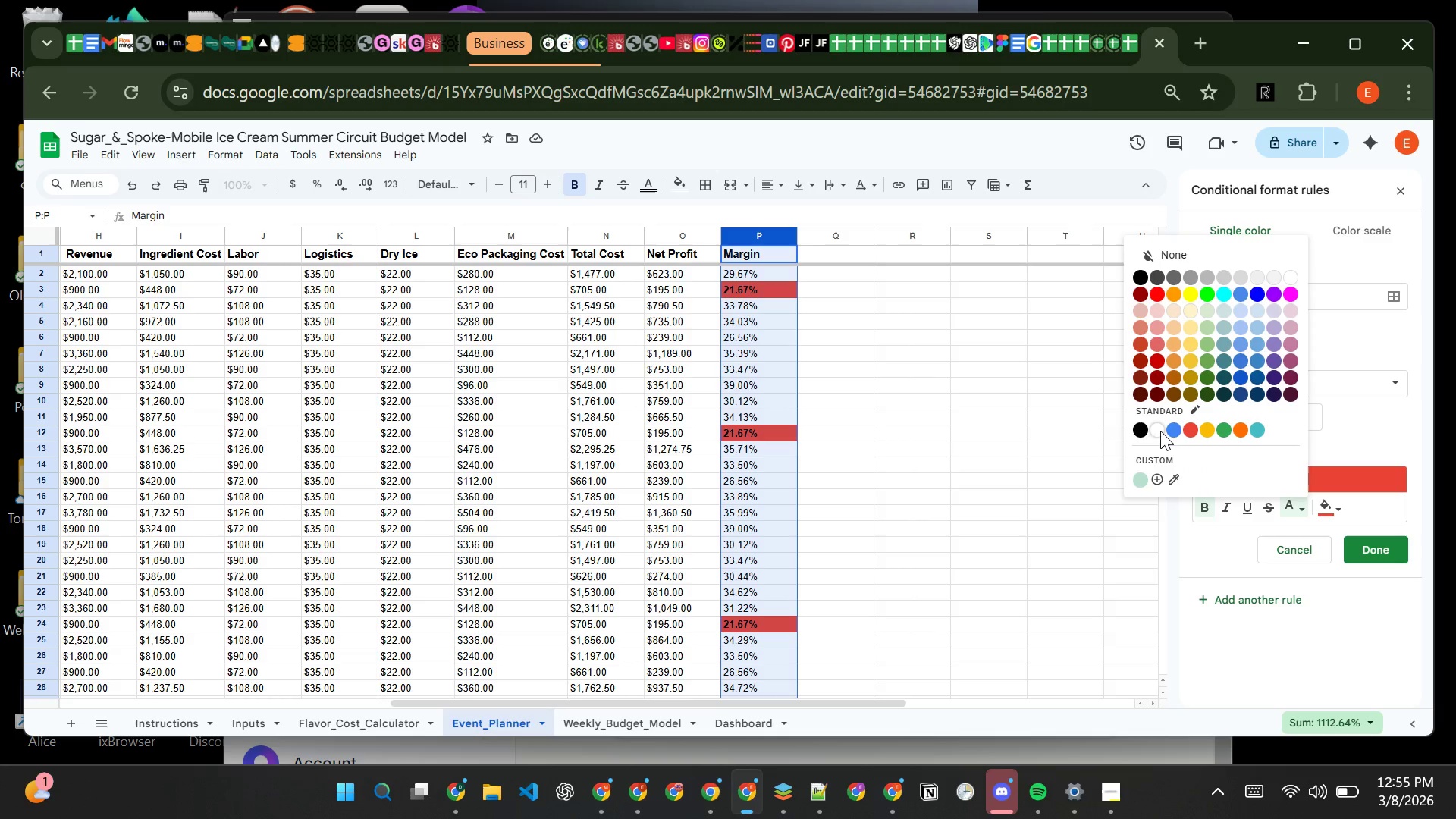 
left_click([1156, 431])
 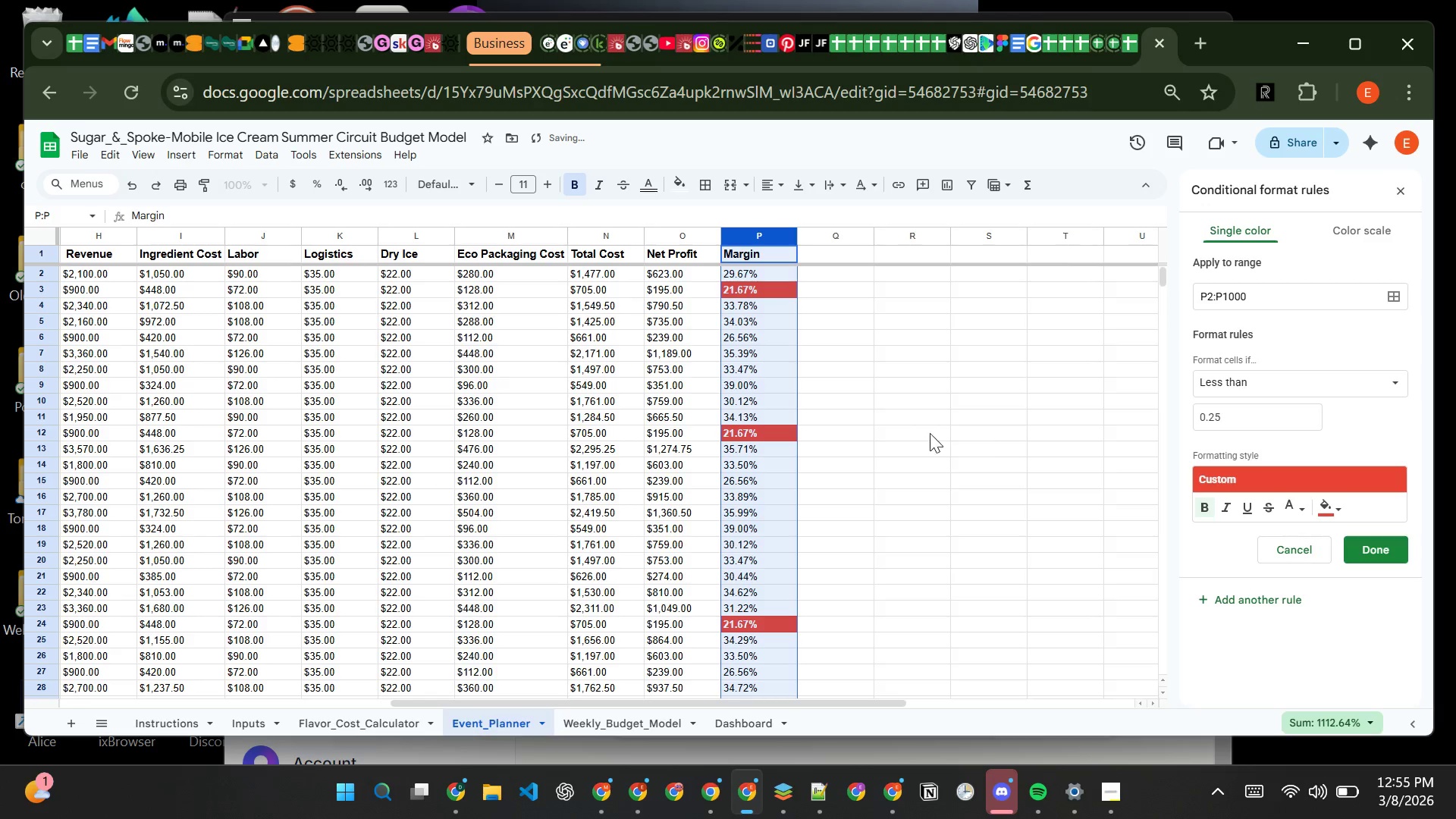 
left_click([876, 410])
 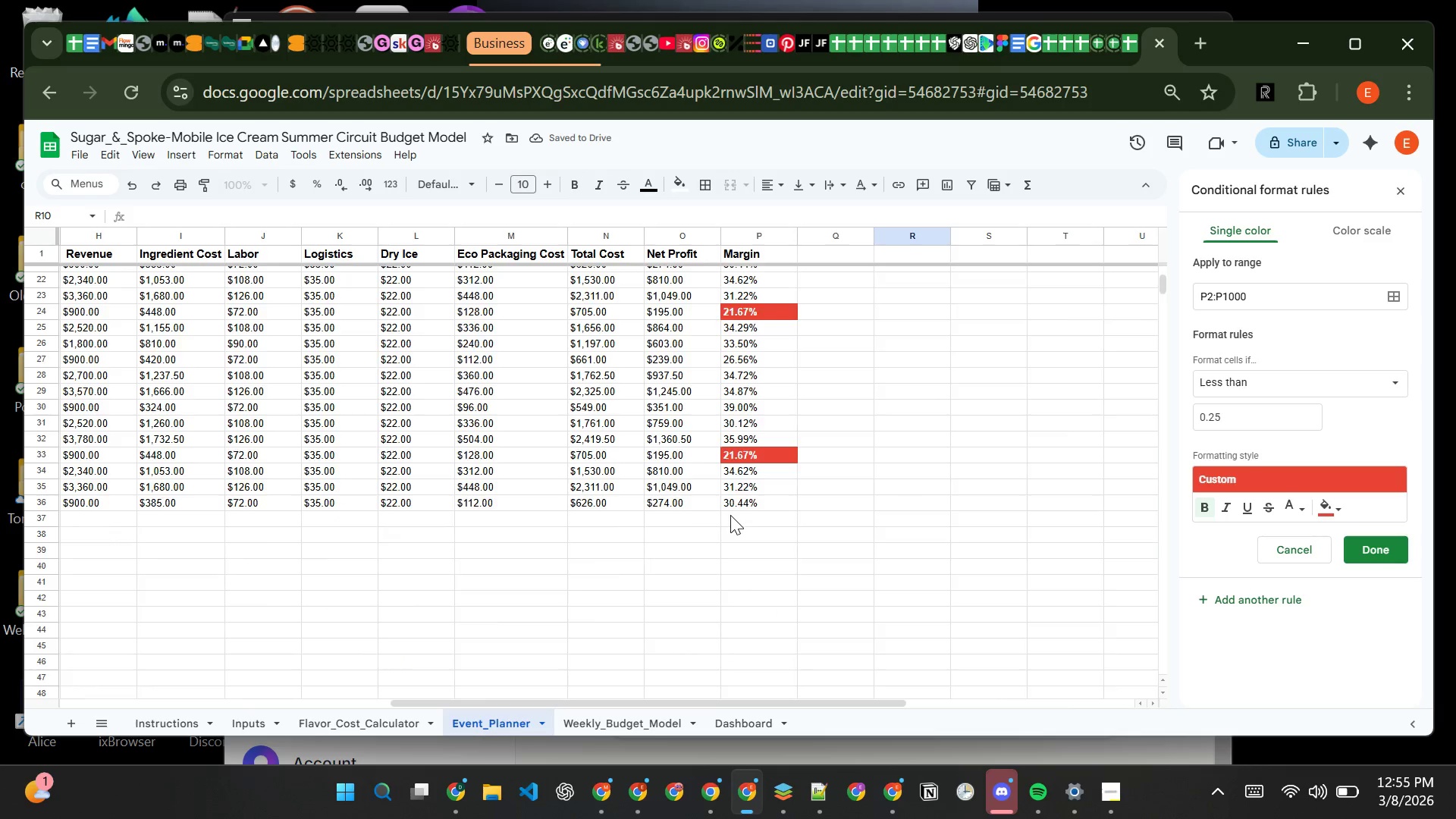 
wait(8.01)
 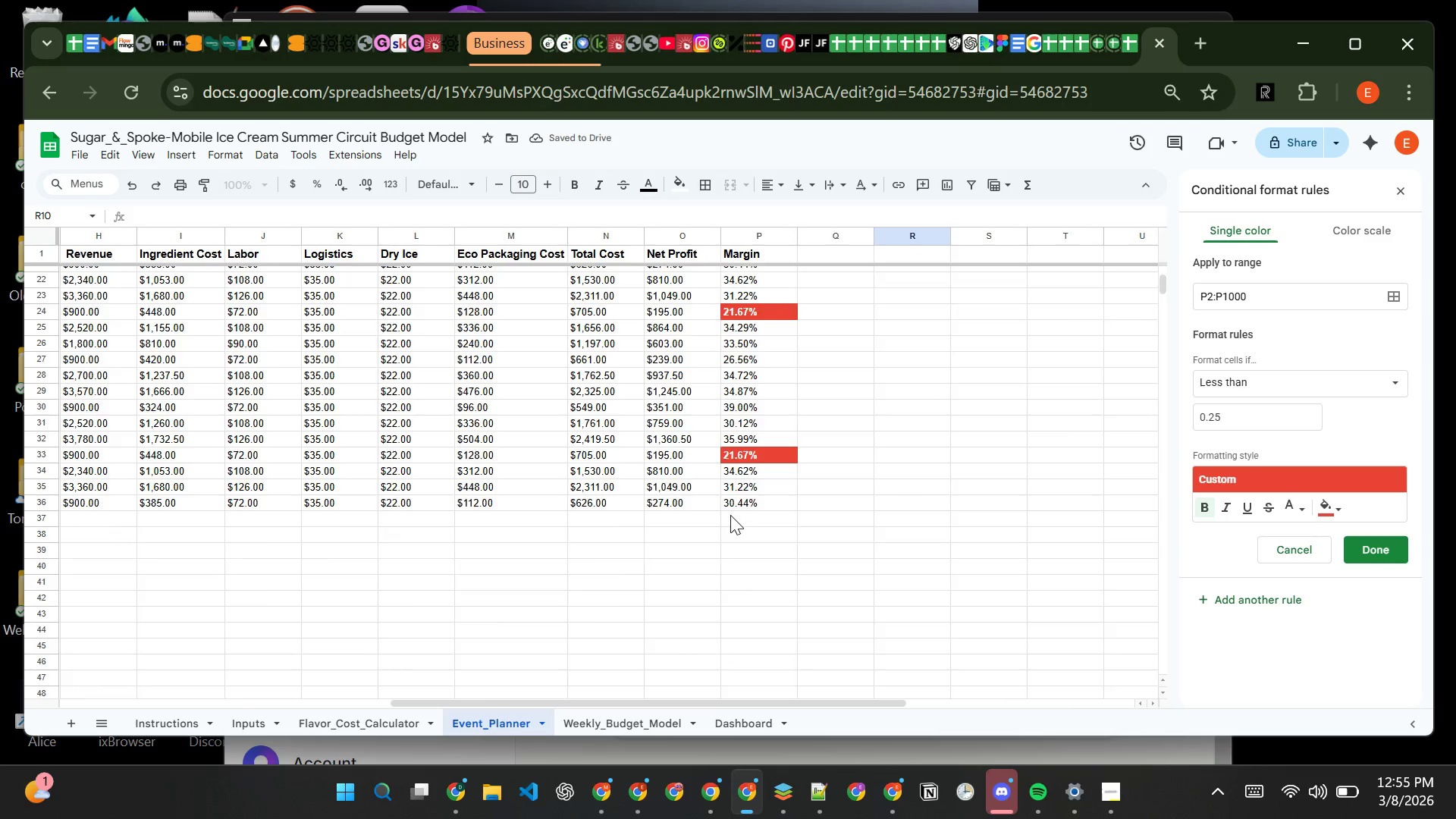 
mouse_move([238, 322])
 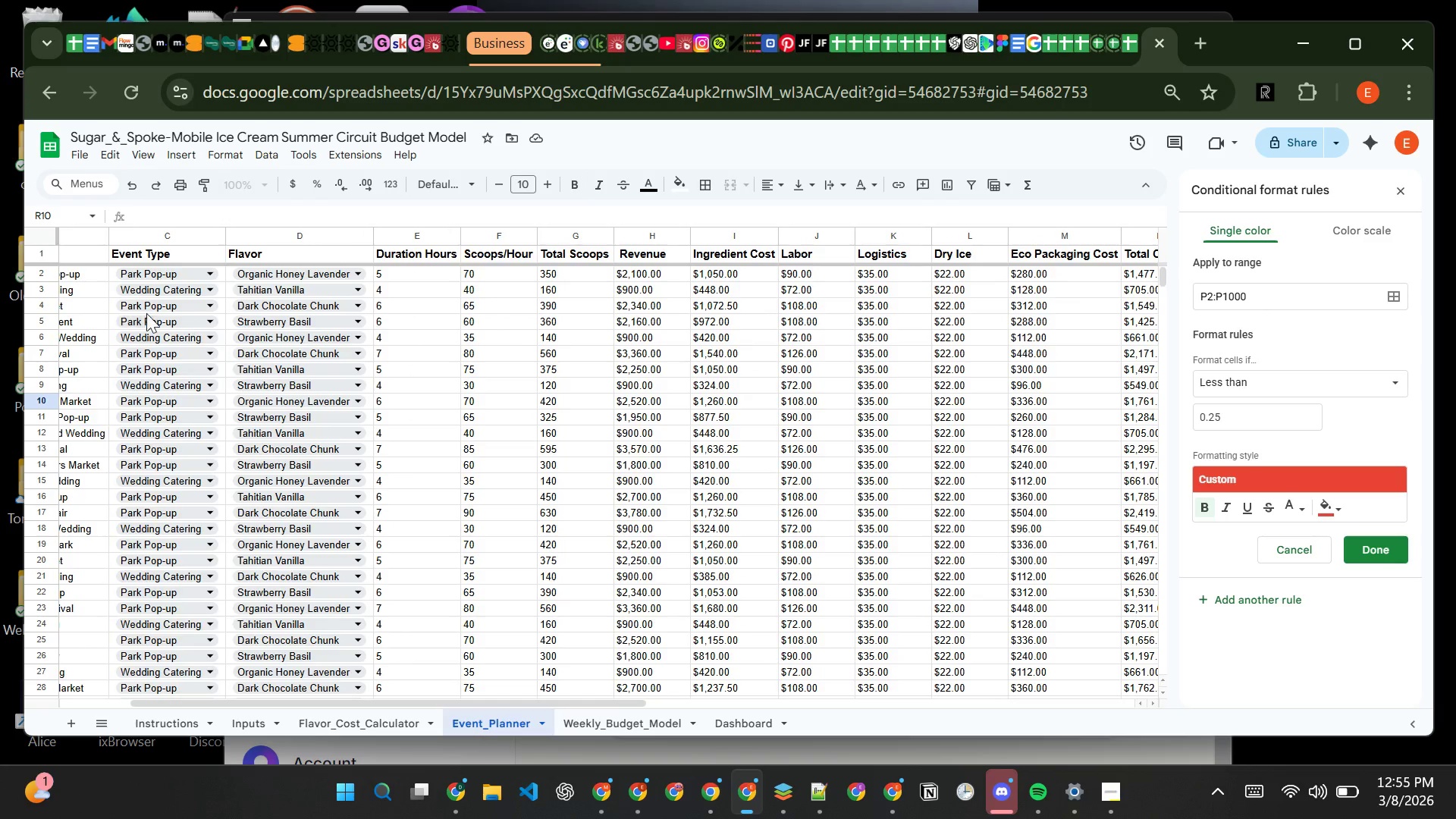 
mouse_move([133, 294])
 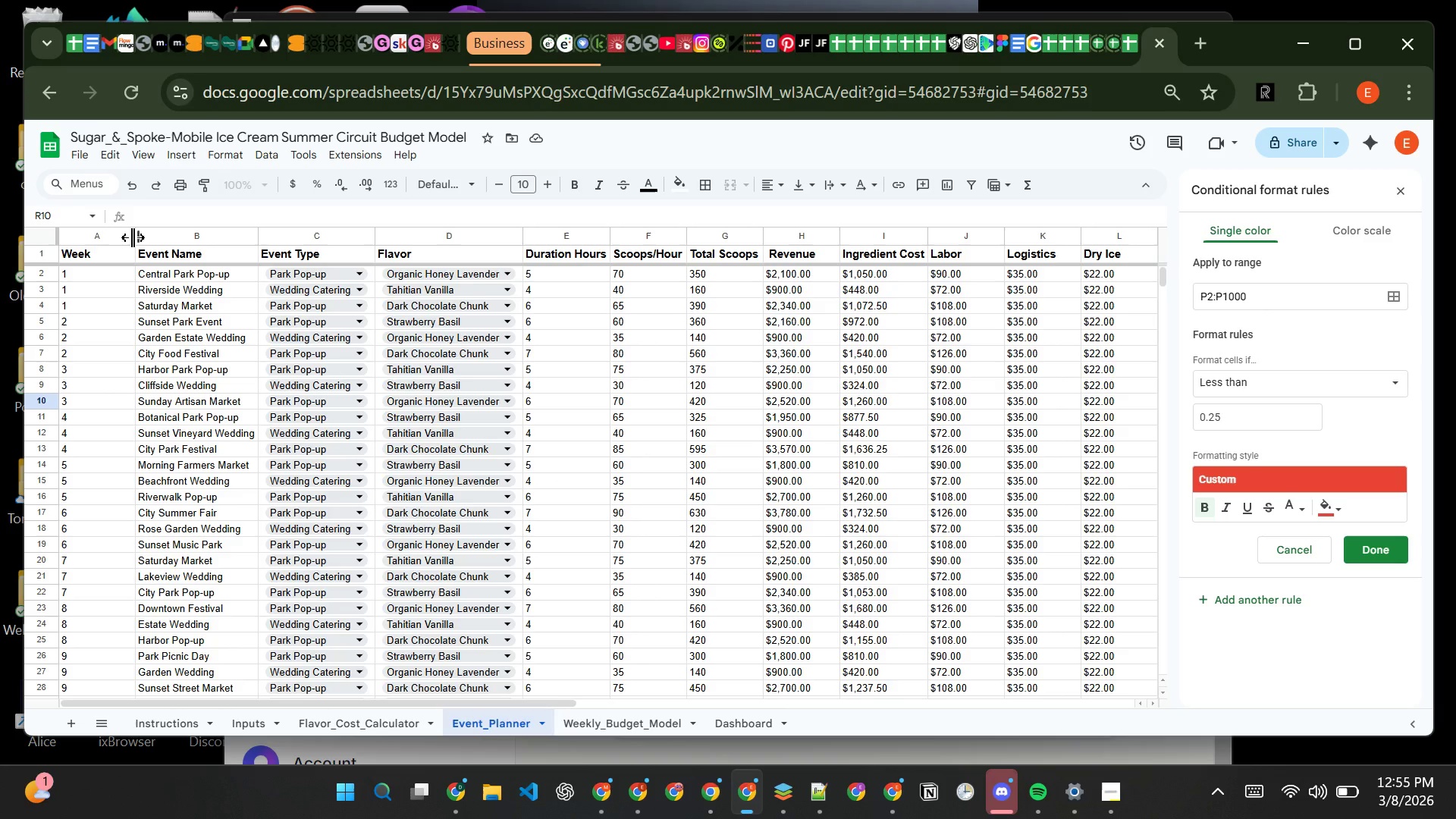 
left_click_drag(start_coordinate=[133, 237], to_coordinate=[99, 249])
 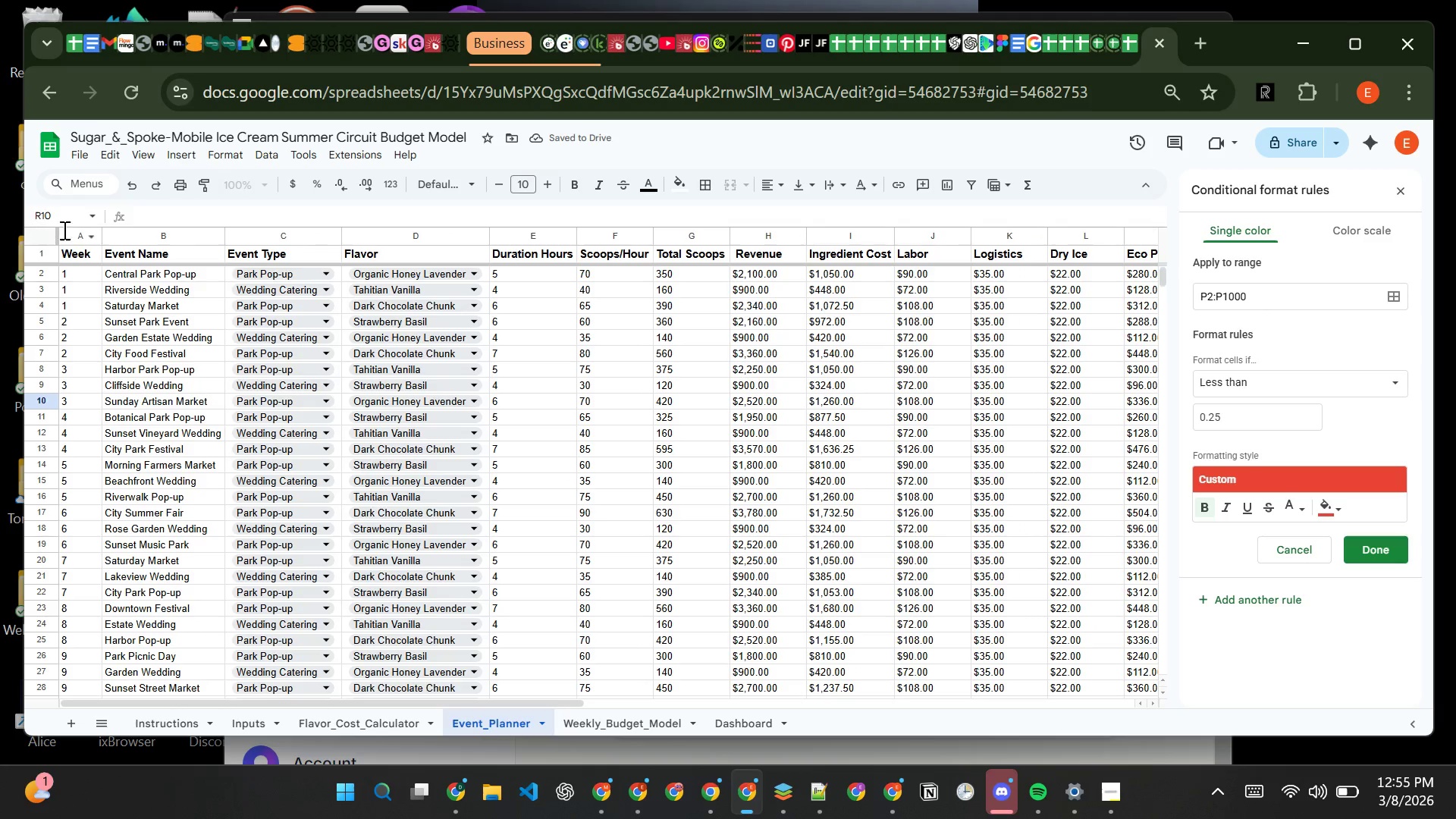 
left_click([76, 240])
 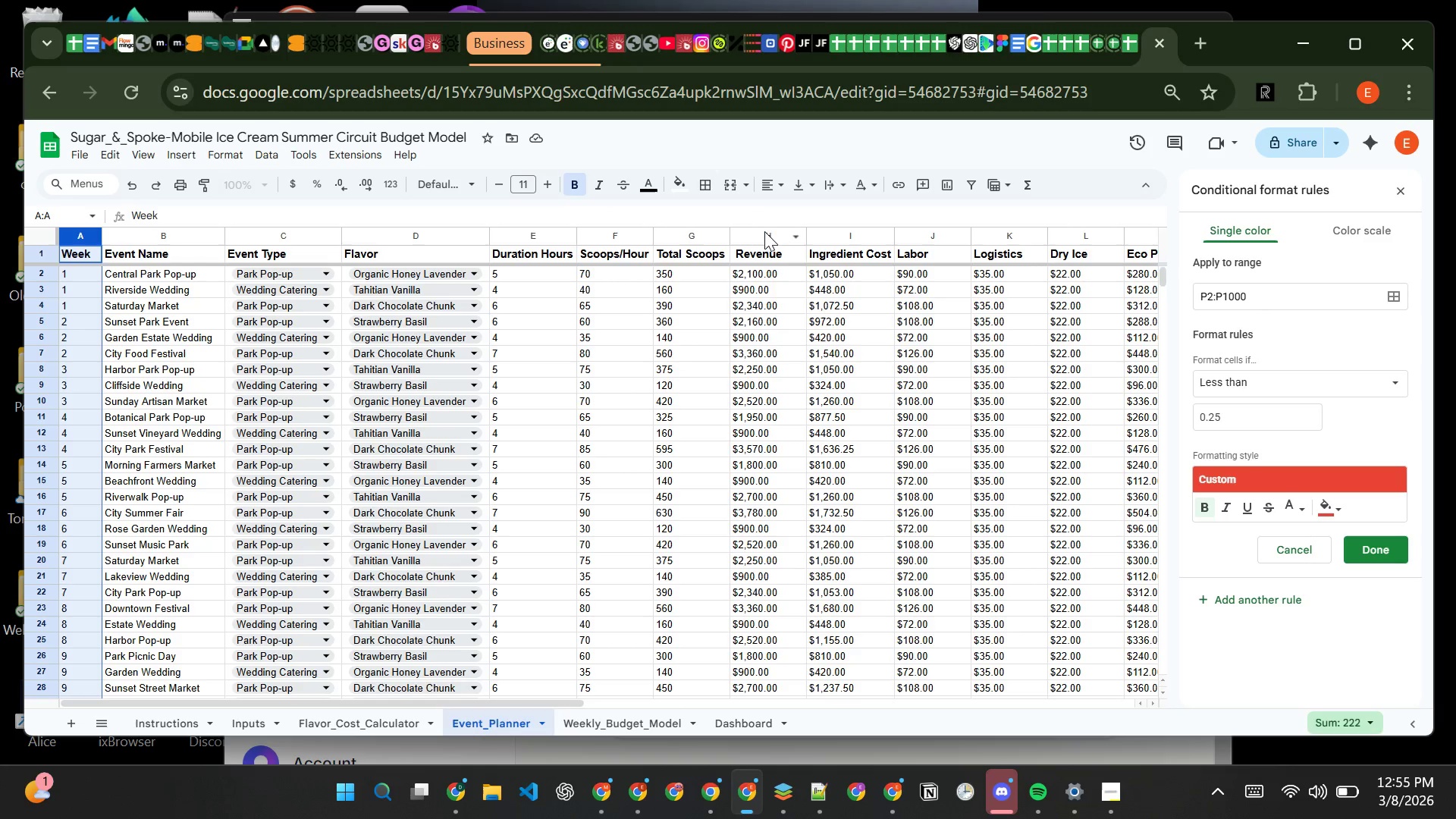 
left_click([780, 190])
 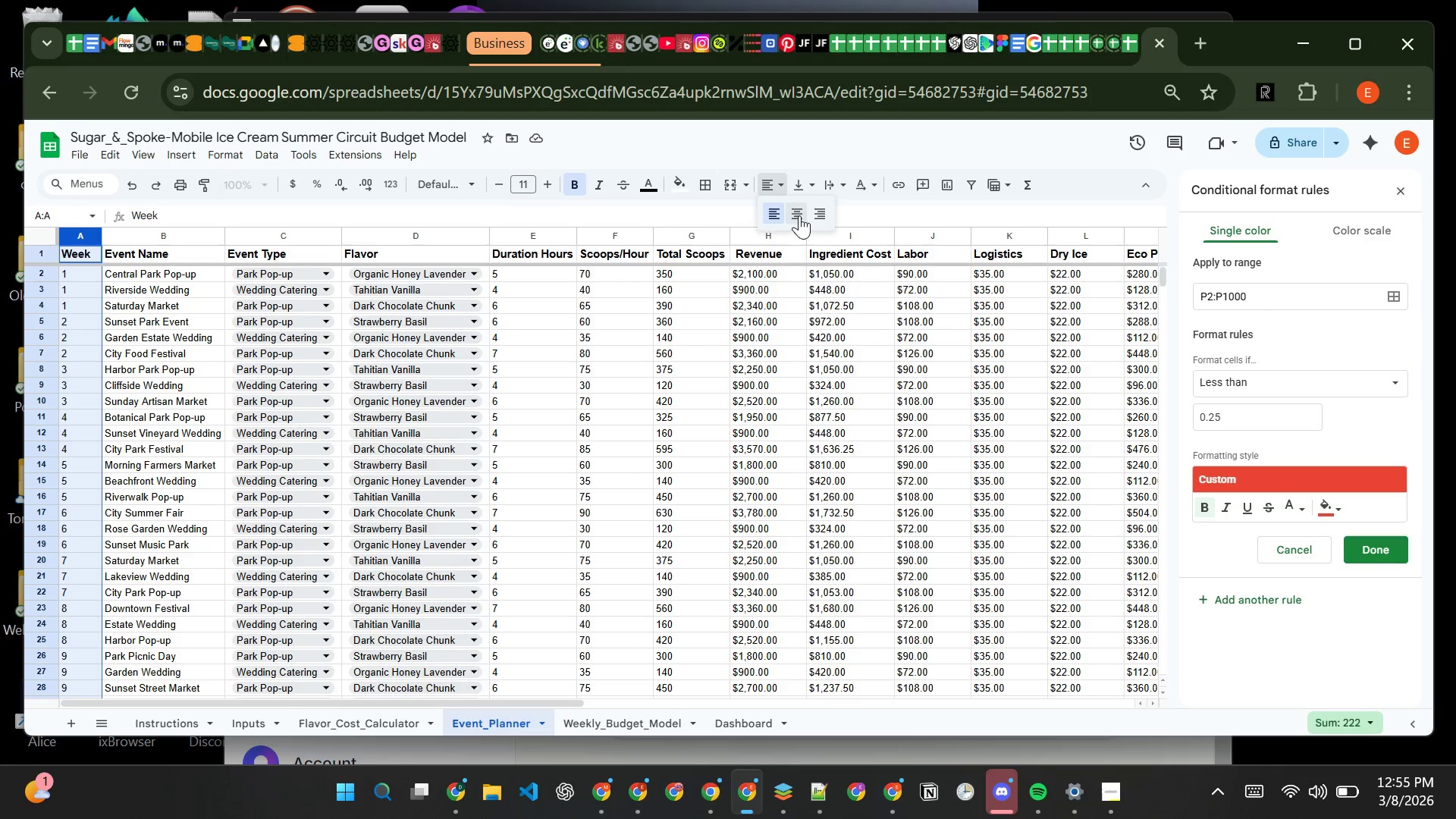 
left_click([799, 215])
 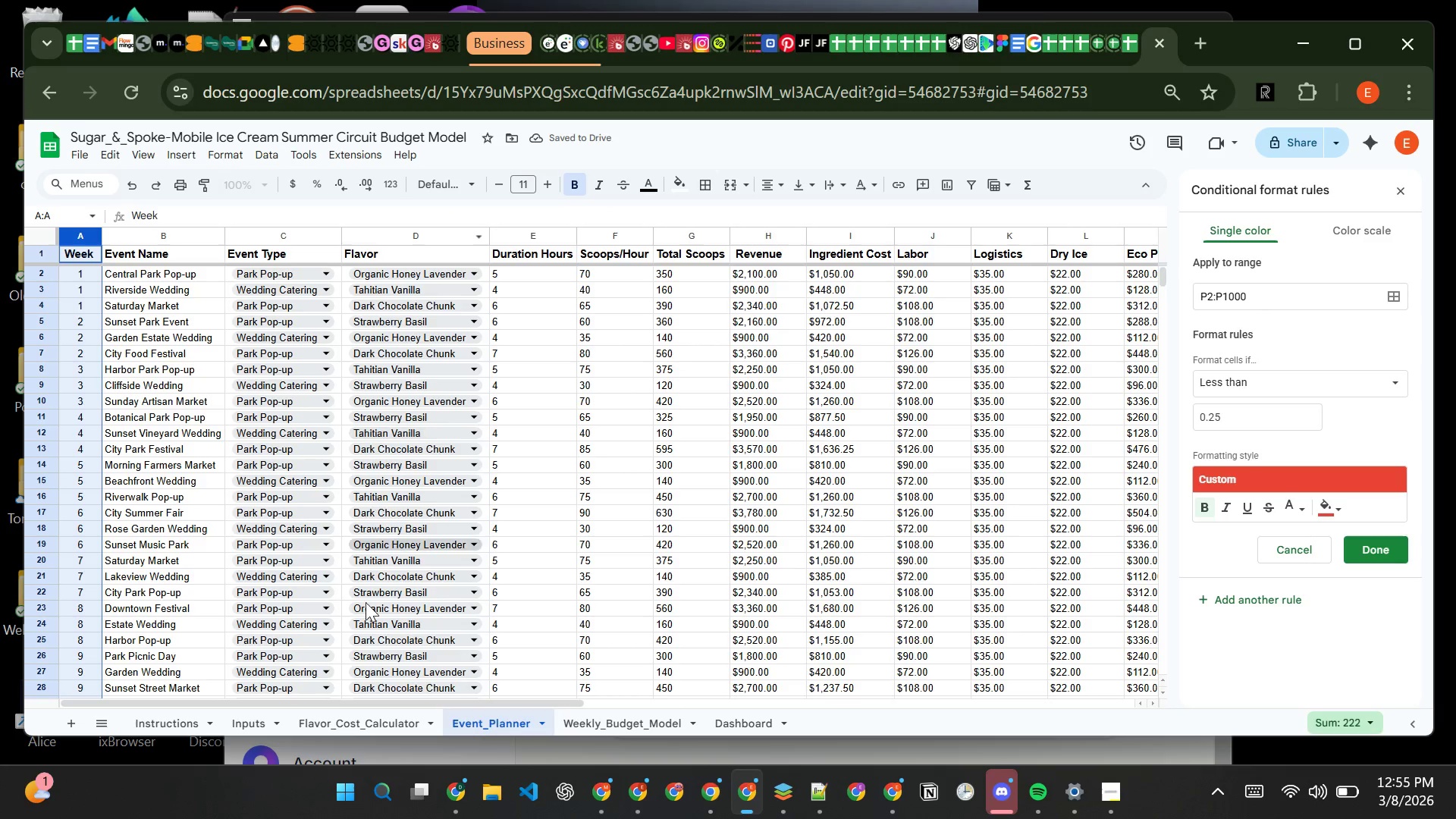 
wait(5.41)
 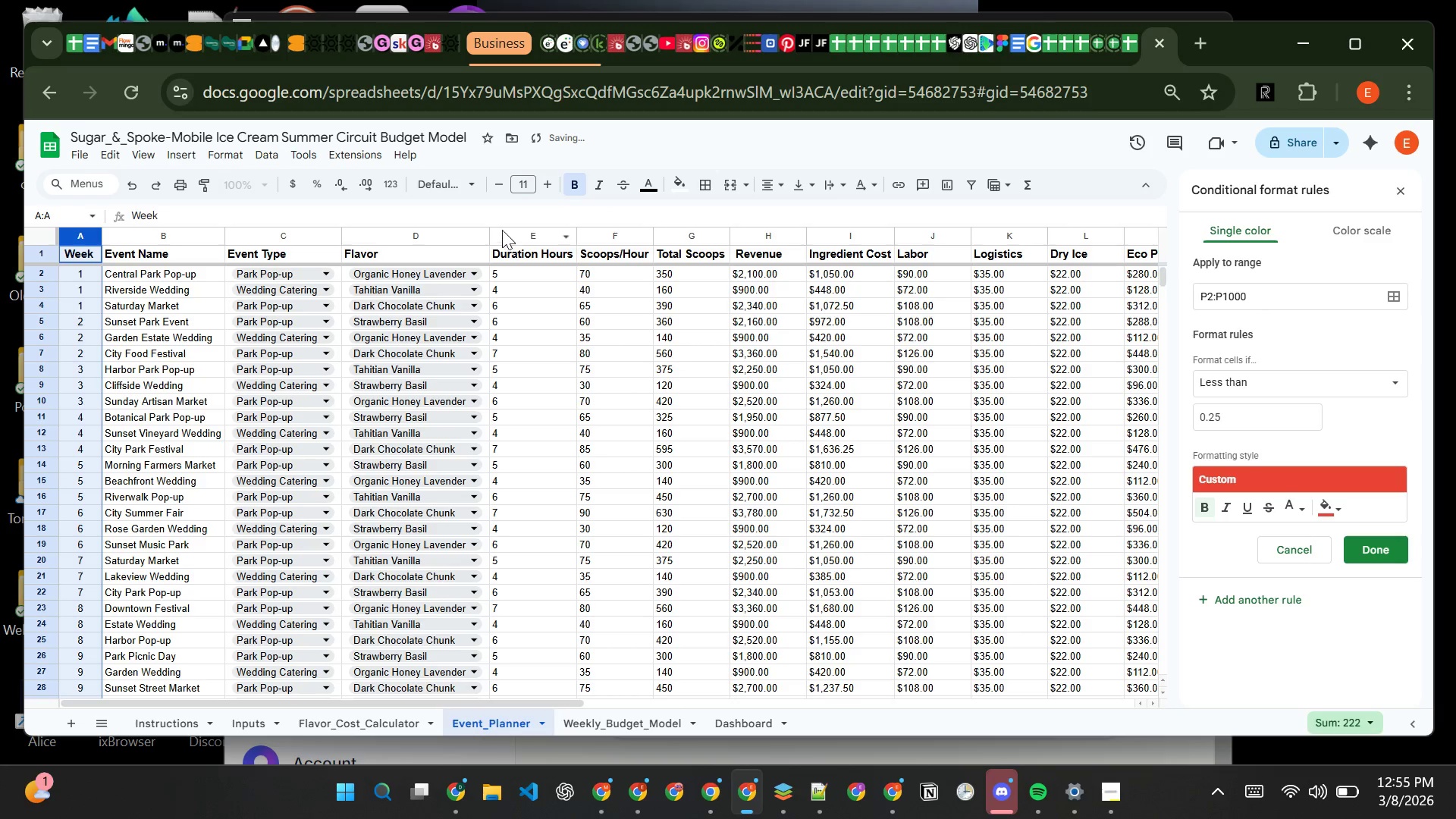 
left_click([581, 713])
 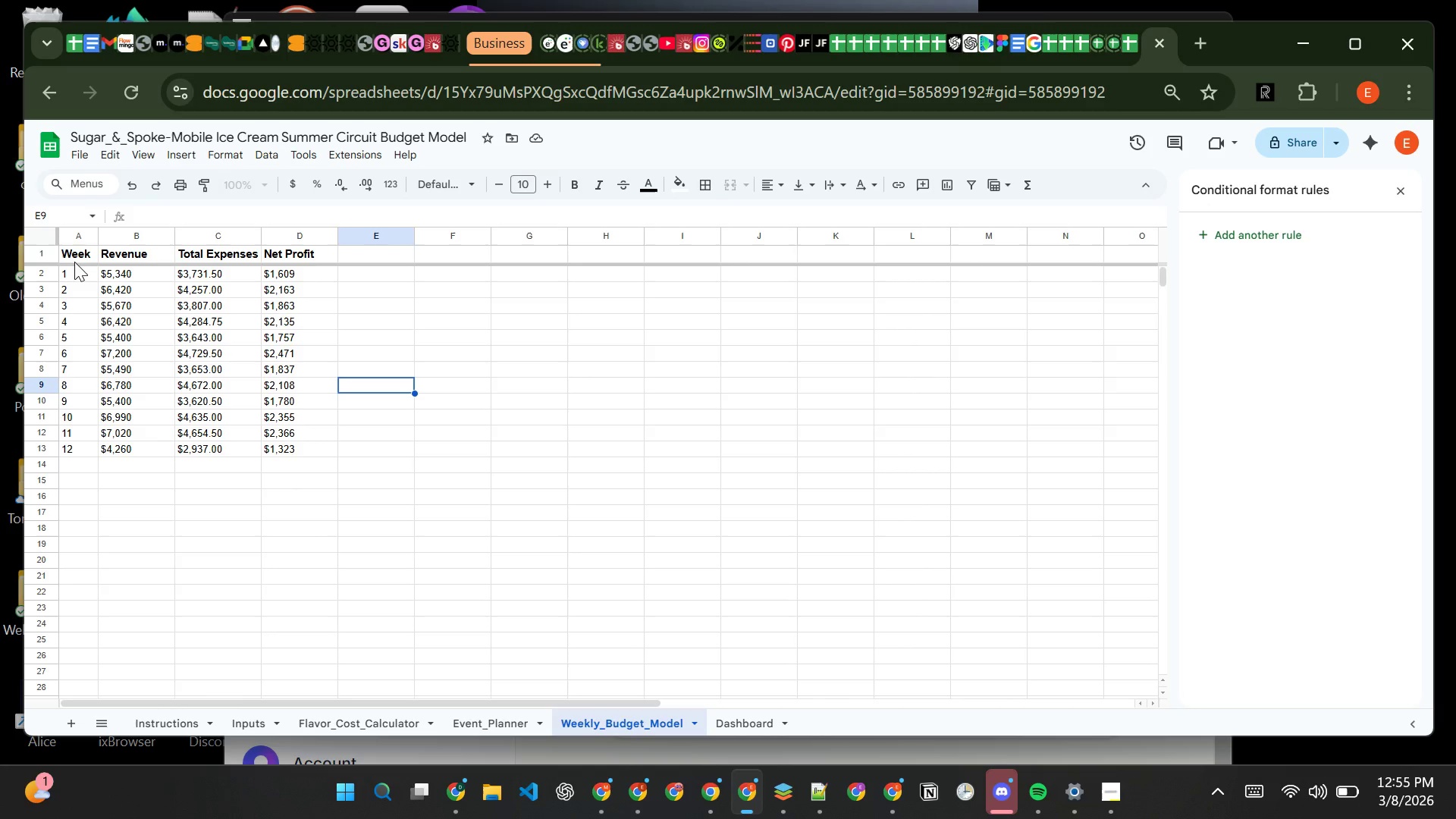 
left_click_drag(start_coordinate=[80, 271], to_coordinate=[80, 463])
 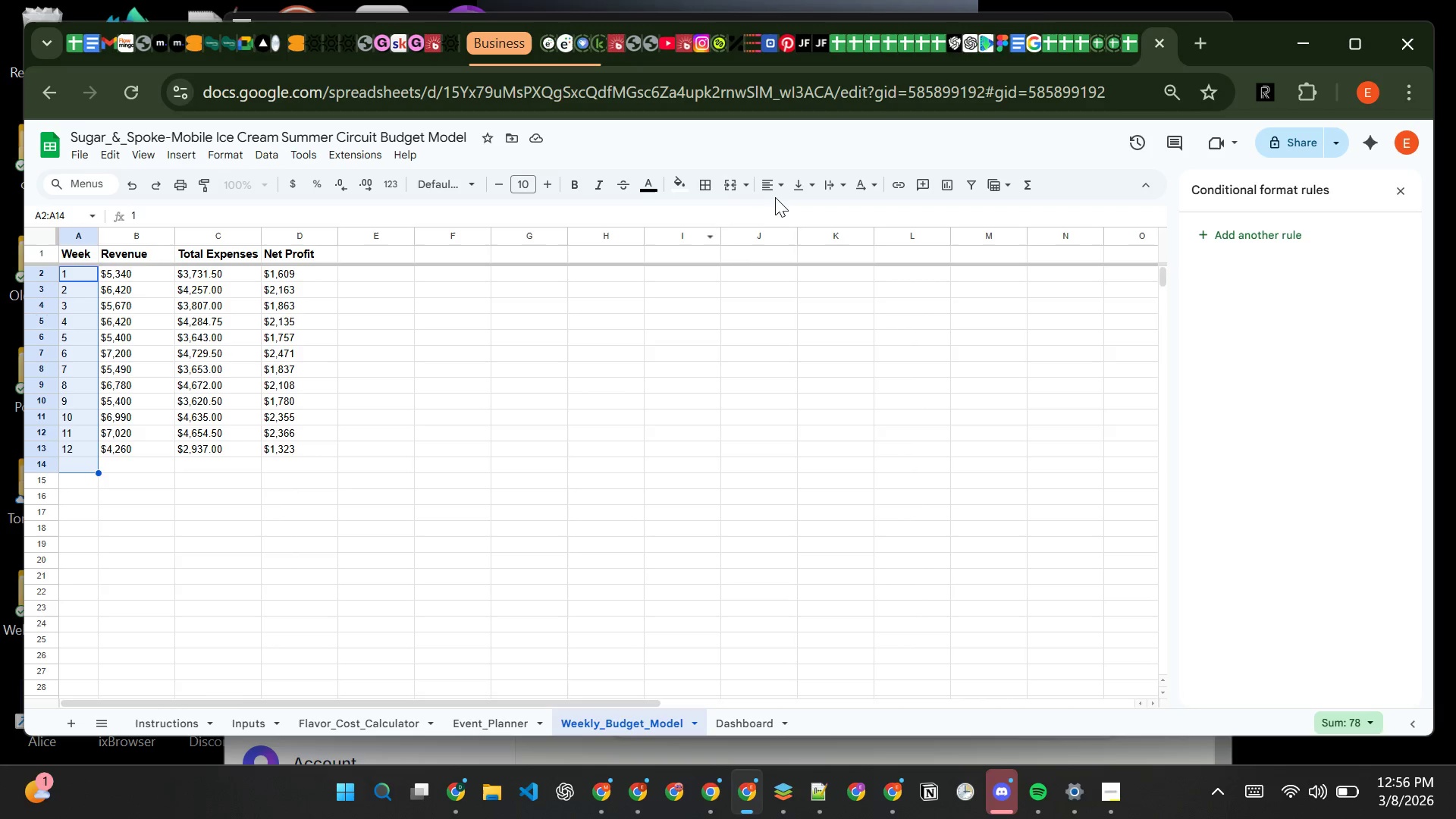 
left_click([780, 189])
 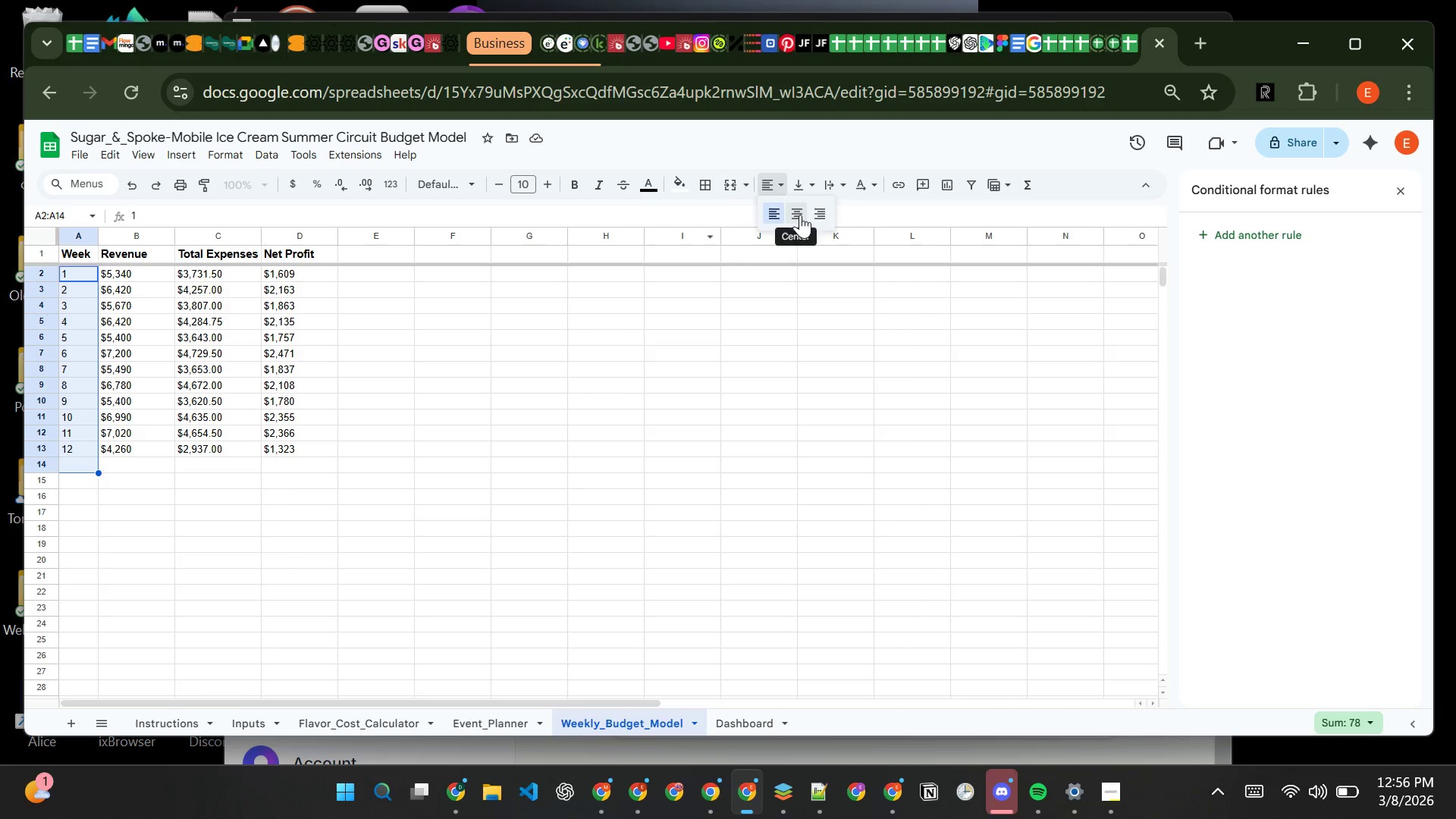 
left_click([800, 215])
 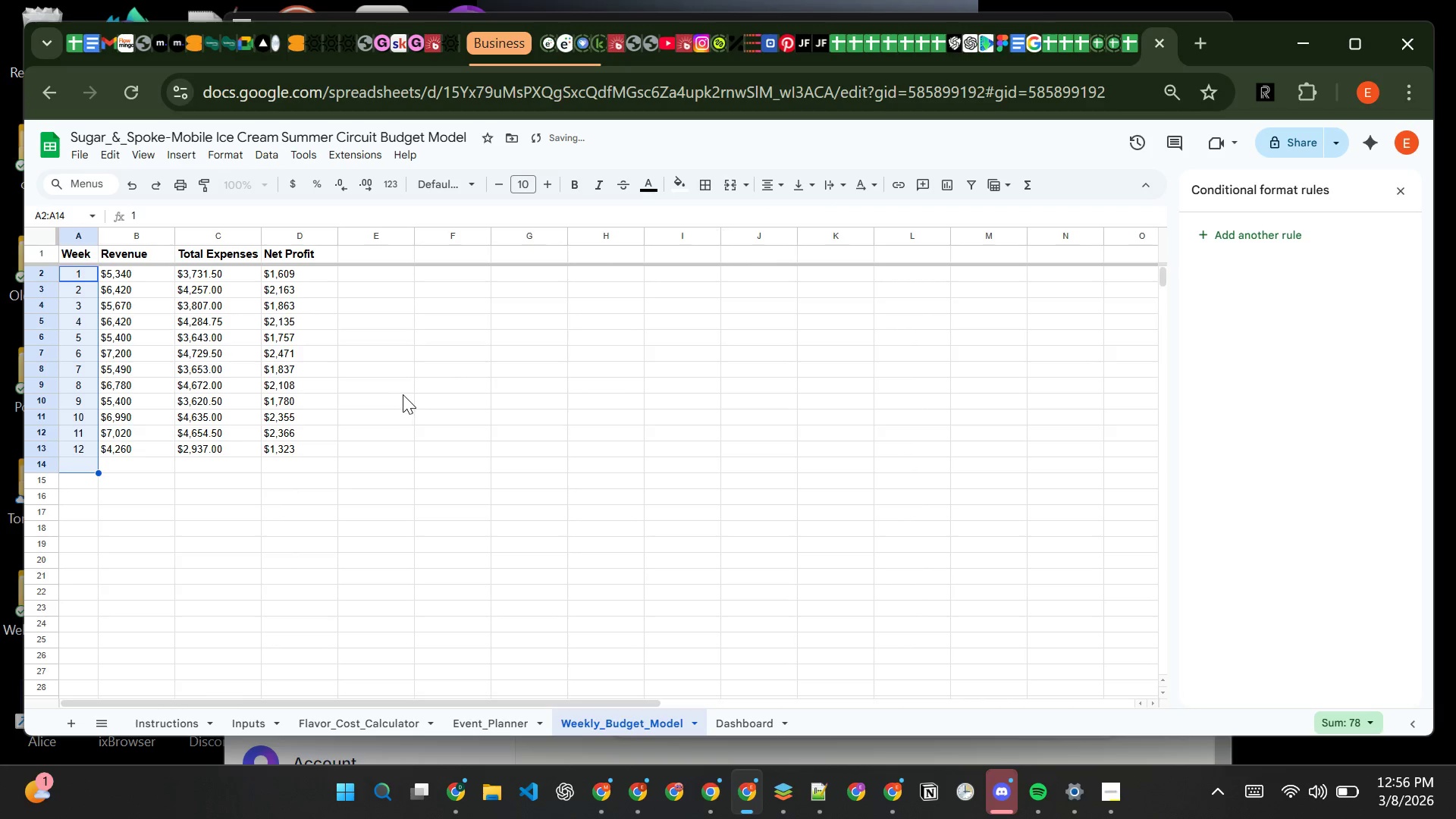 
left_click([403, 394])
 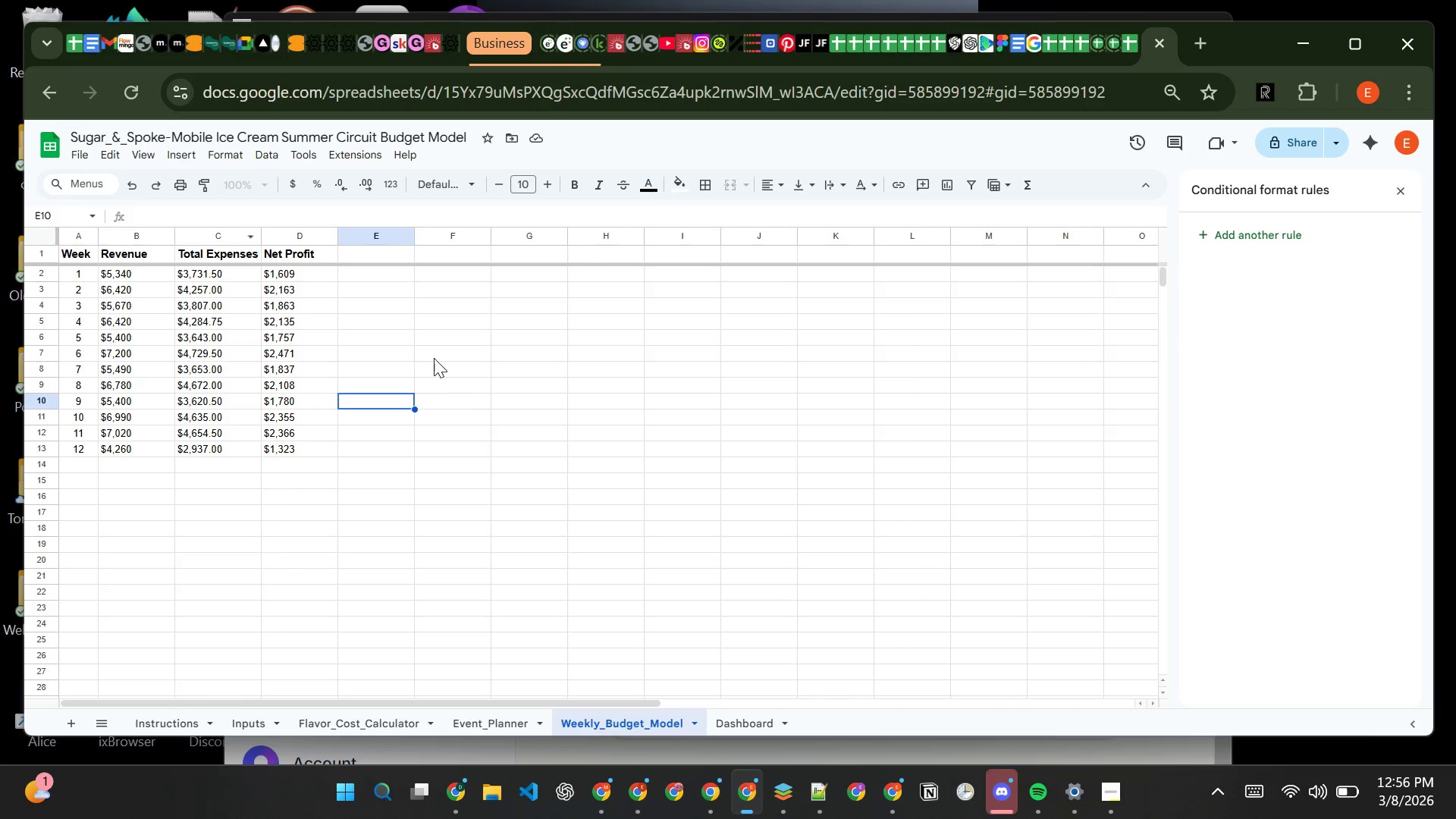 
wait(14.41)
 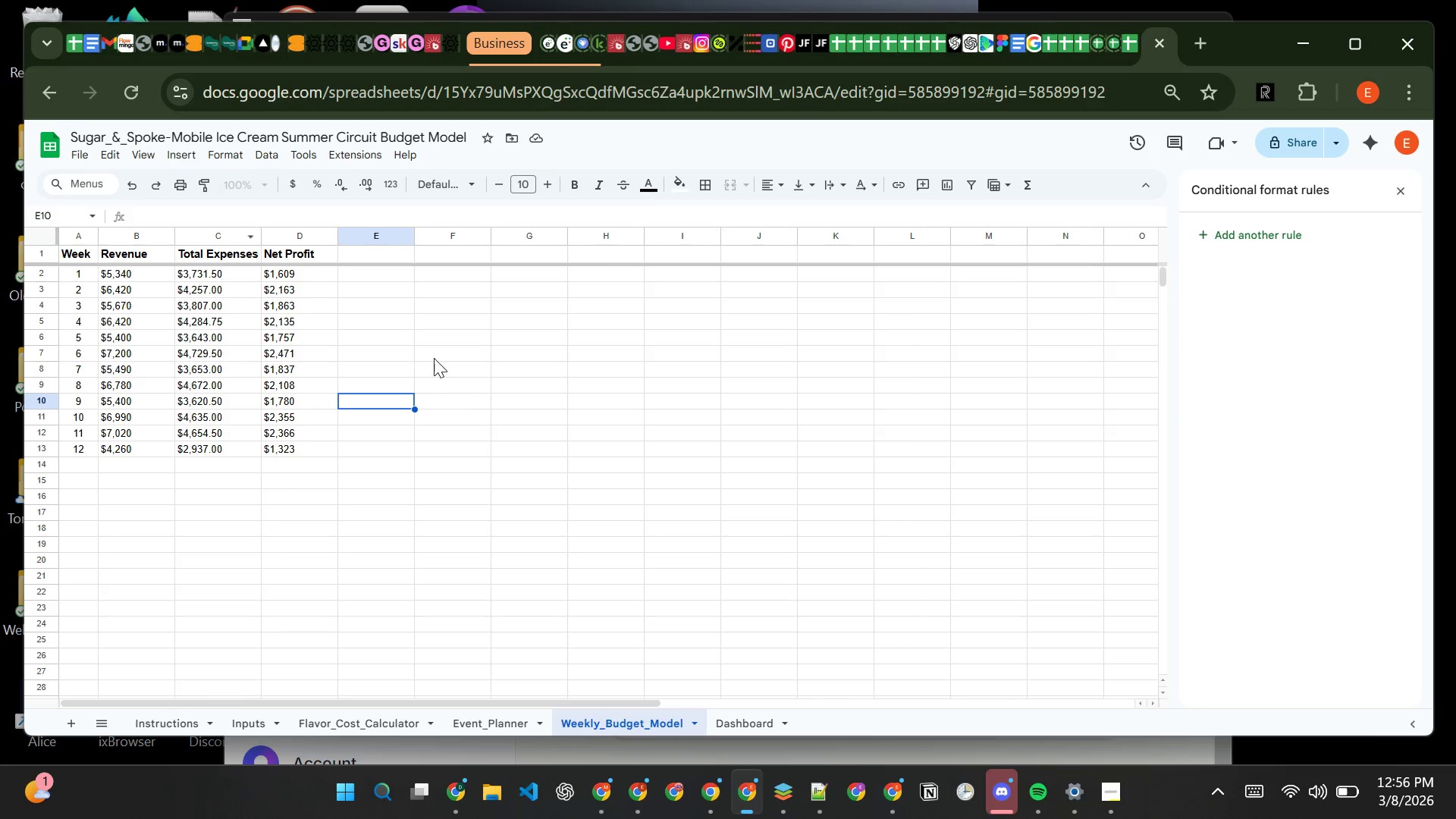 
left_click_drag(start_coordinate=[149, 258], to_coordinate=[537, 501])
 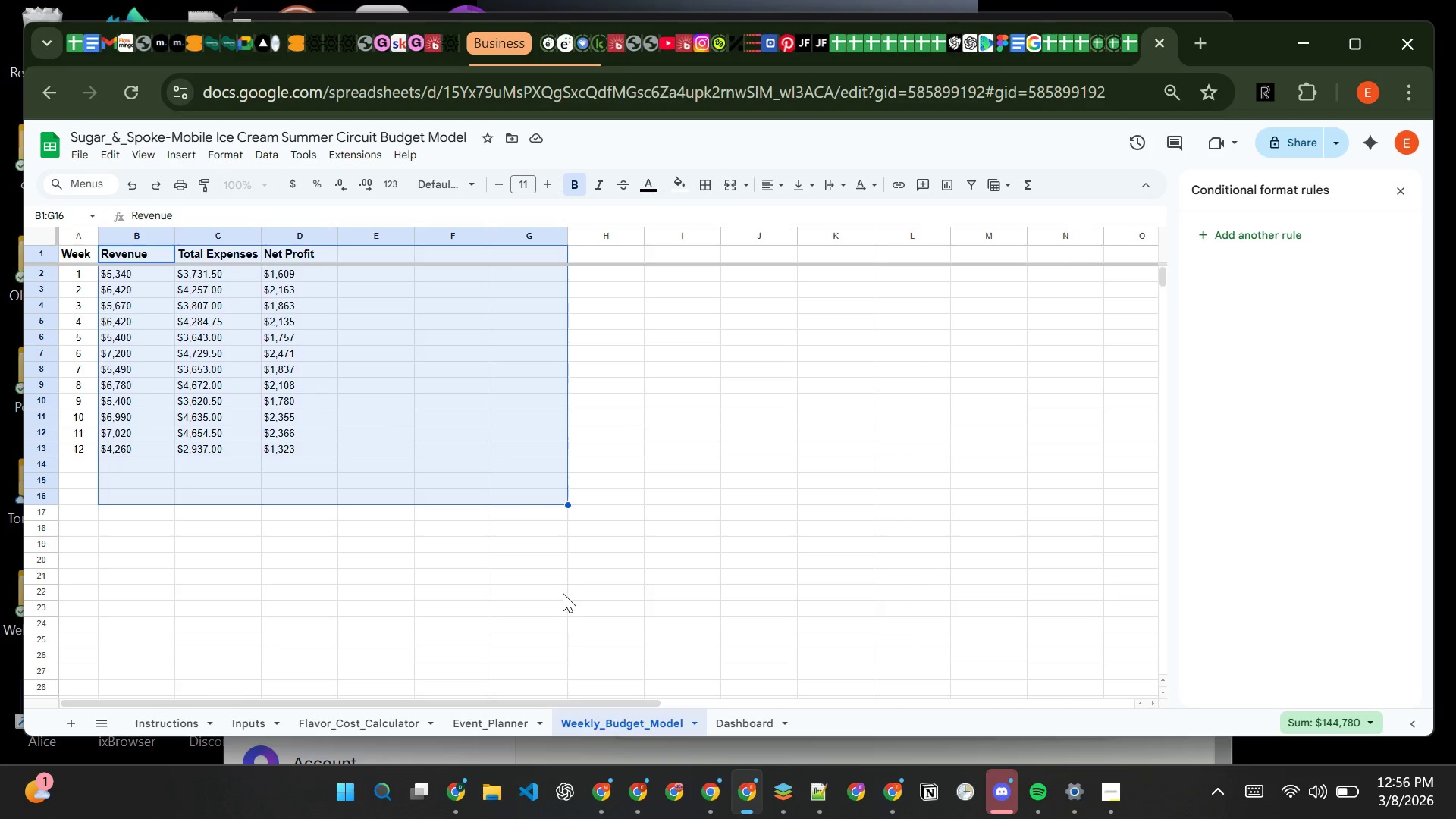 
left_click([563, 593])
 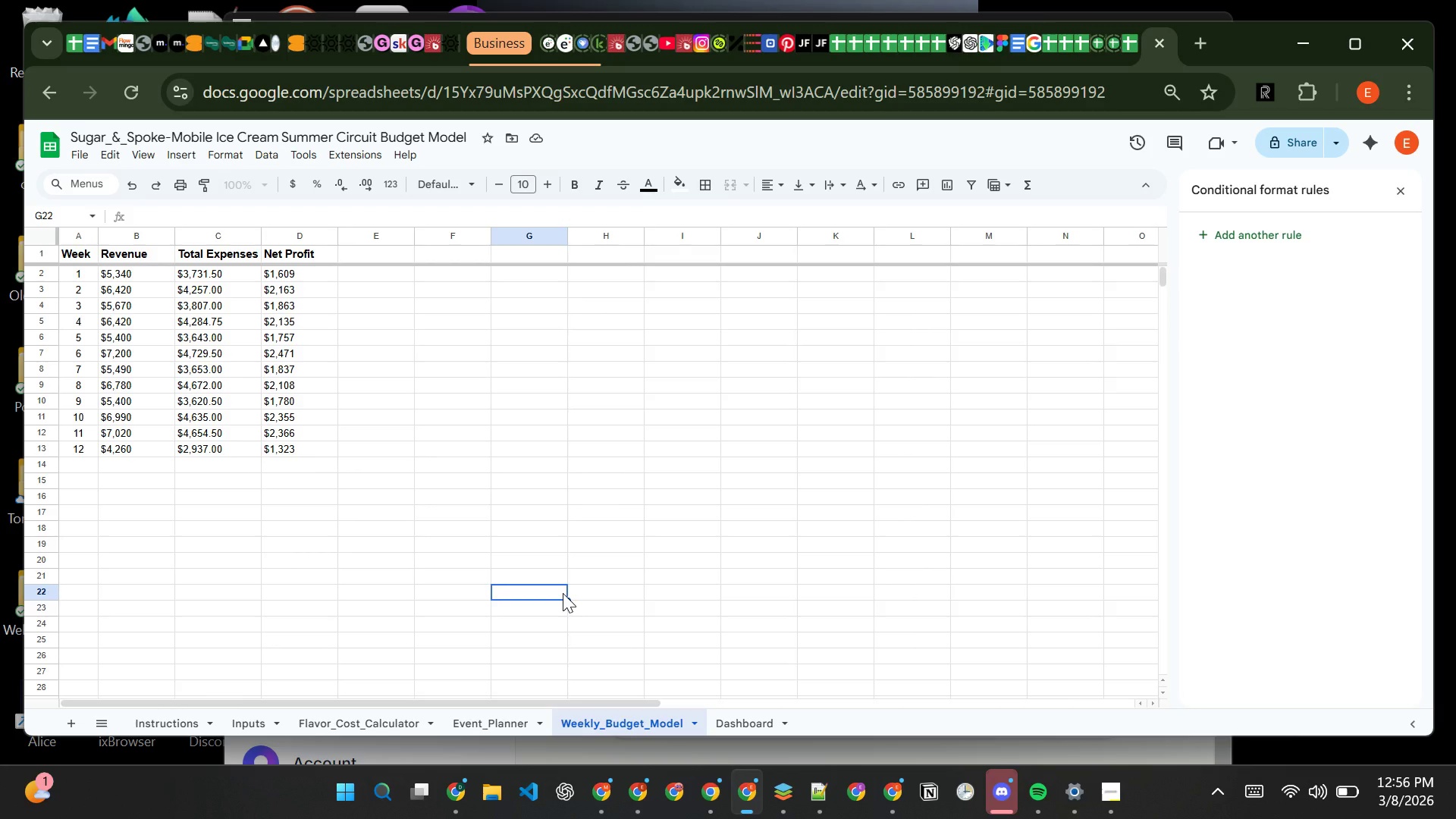 
wait(15.95)
 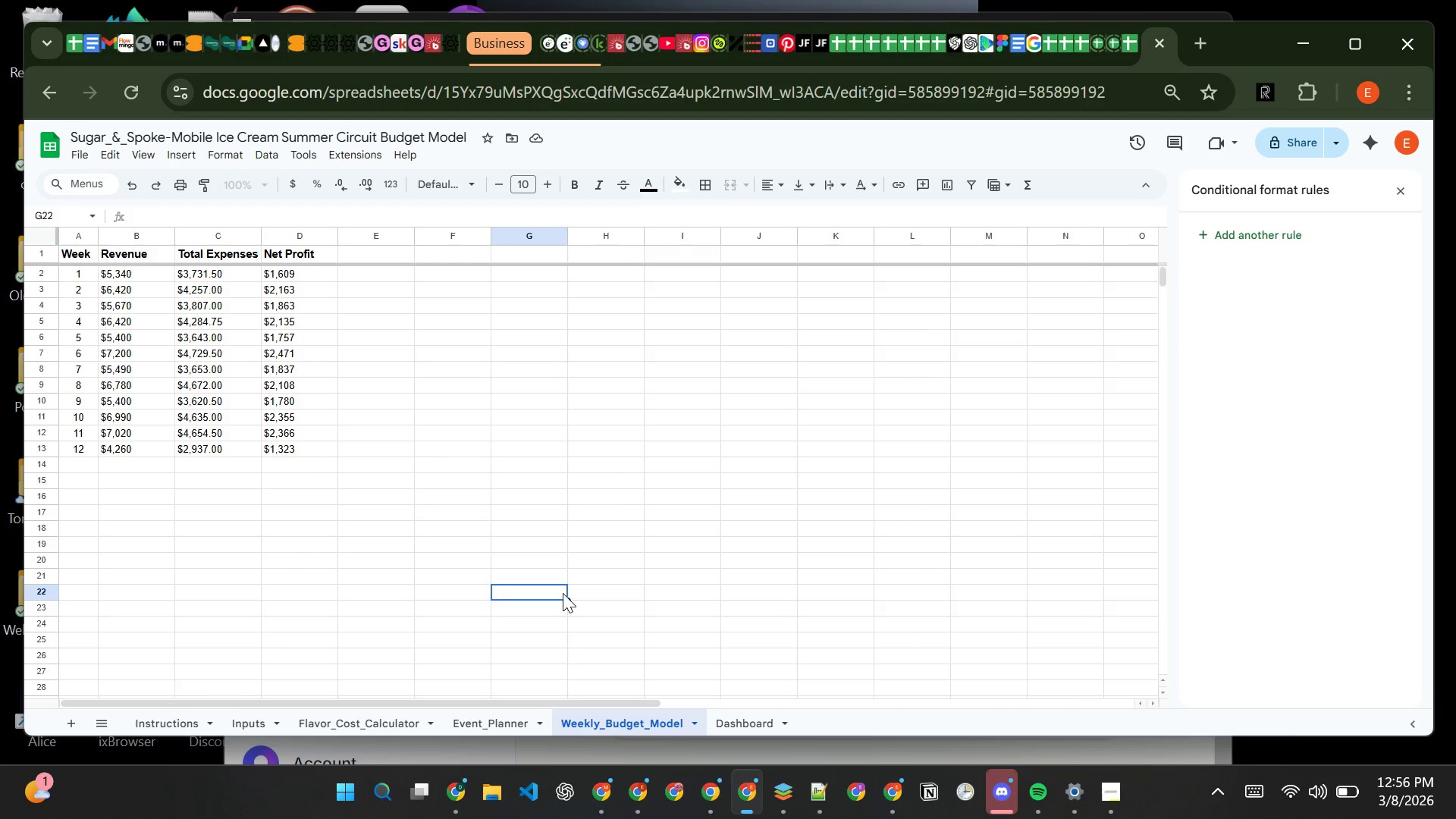 
left_click([707, 748])